 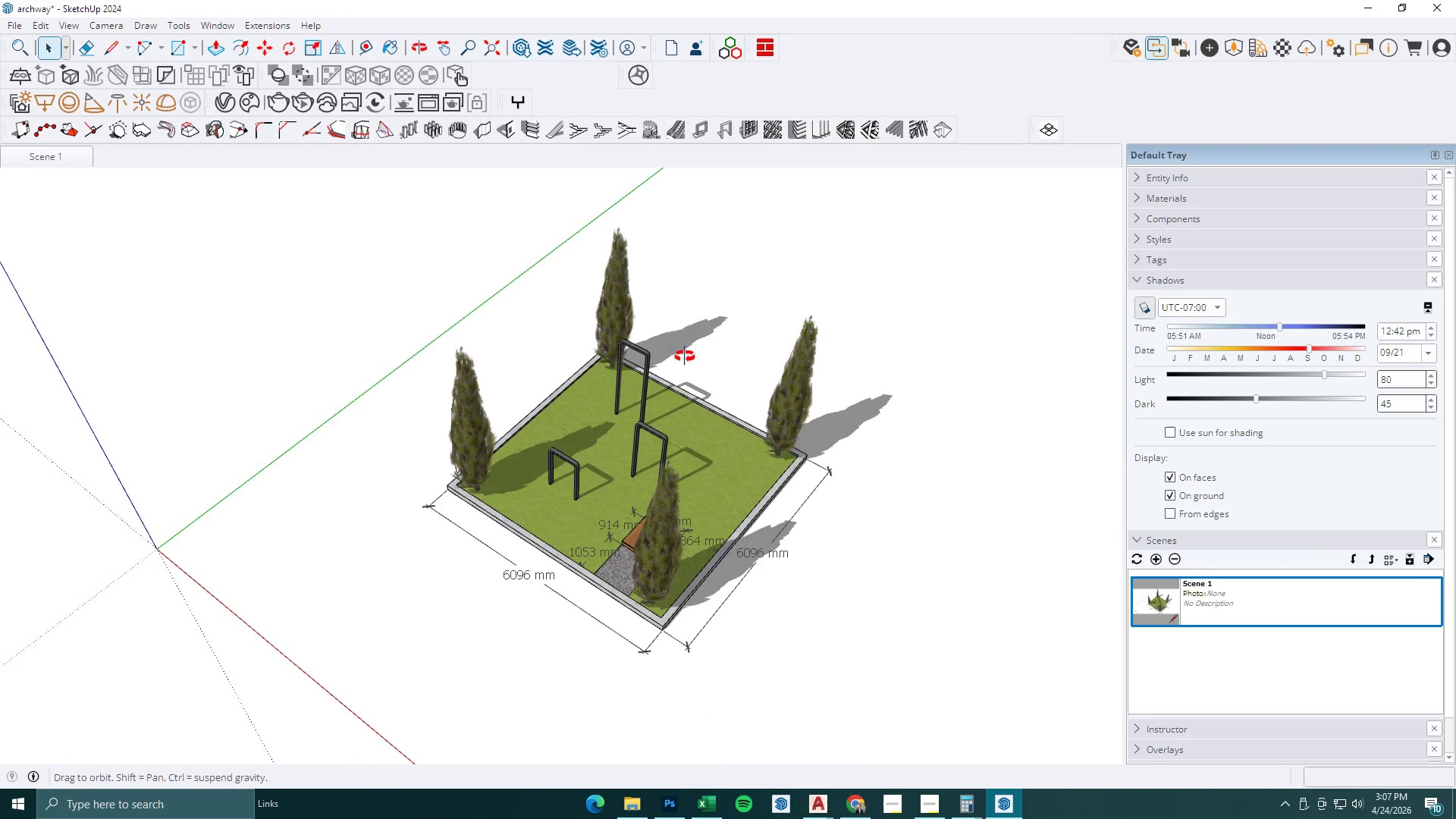 
scroll: coordinate [673, 485], scroll_direction: up, amount: 3.0
 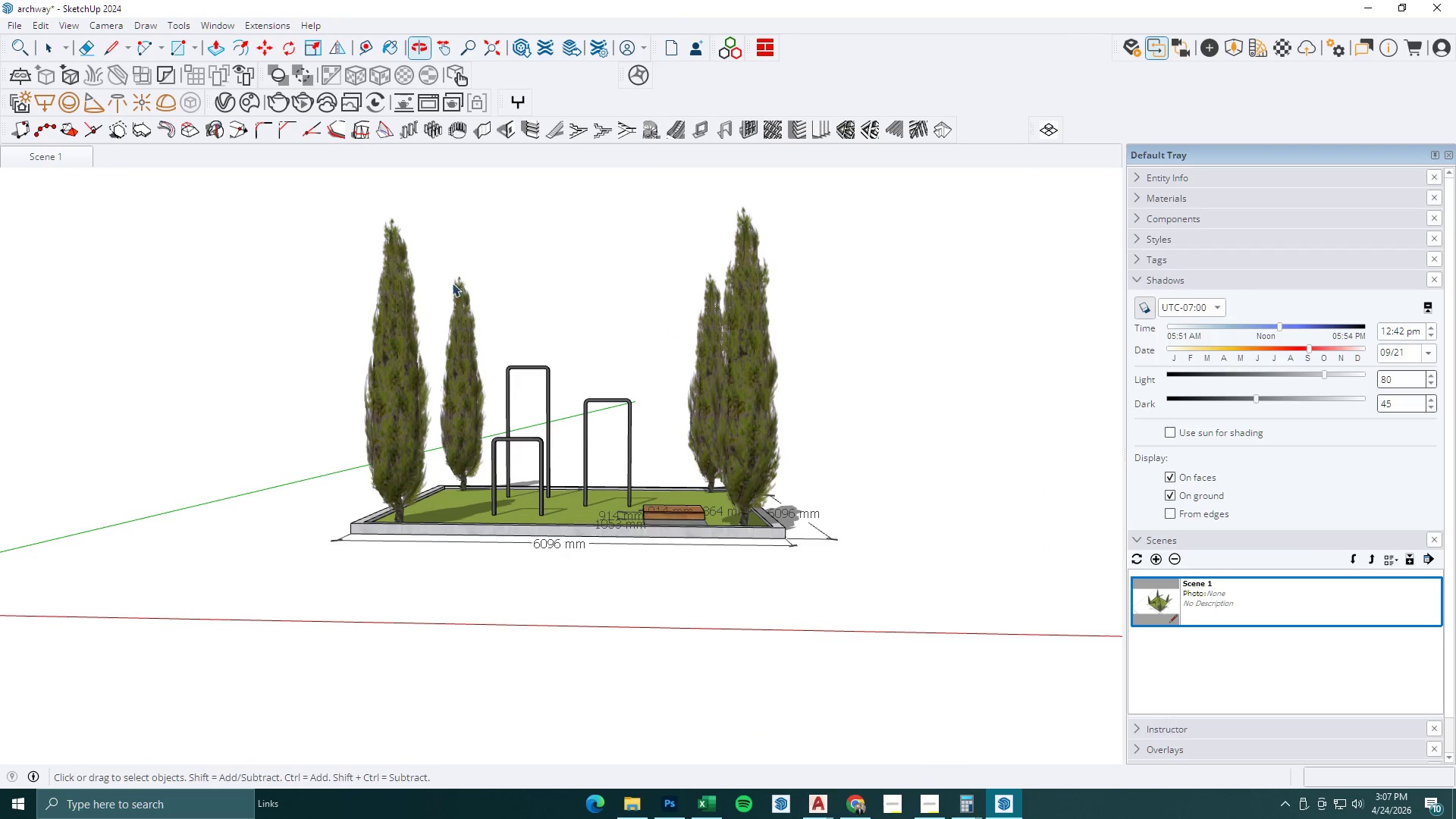 
left_click([114, 26])
 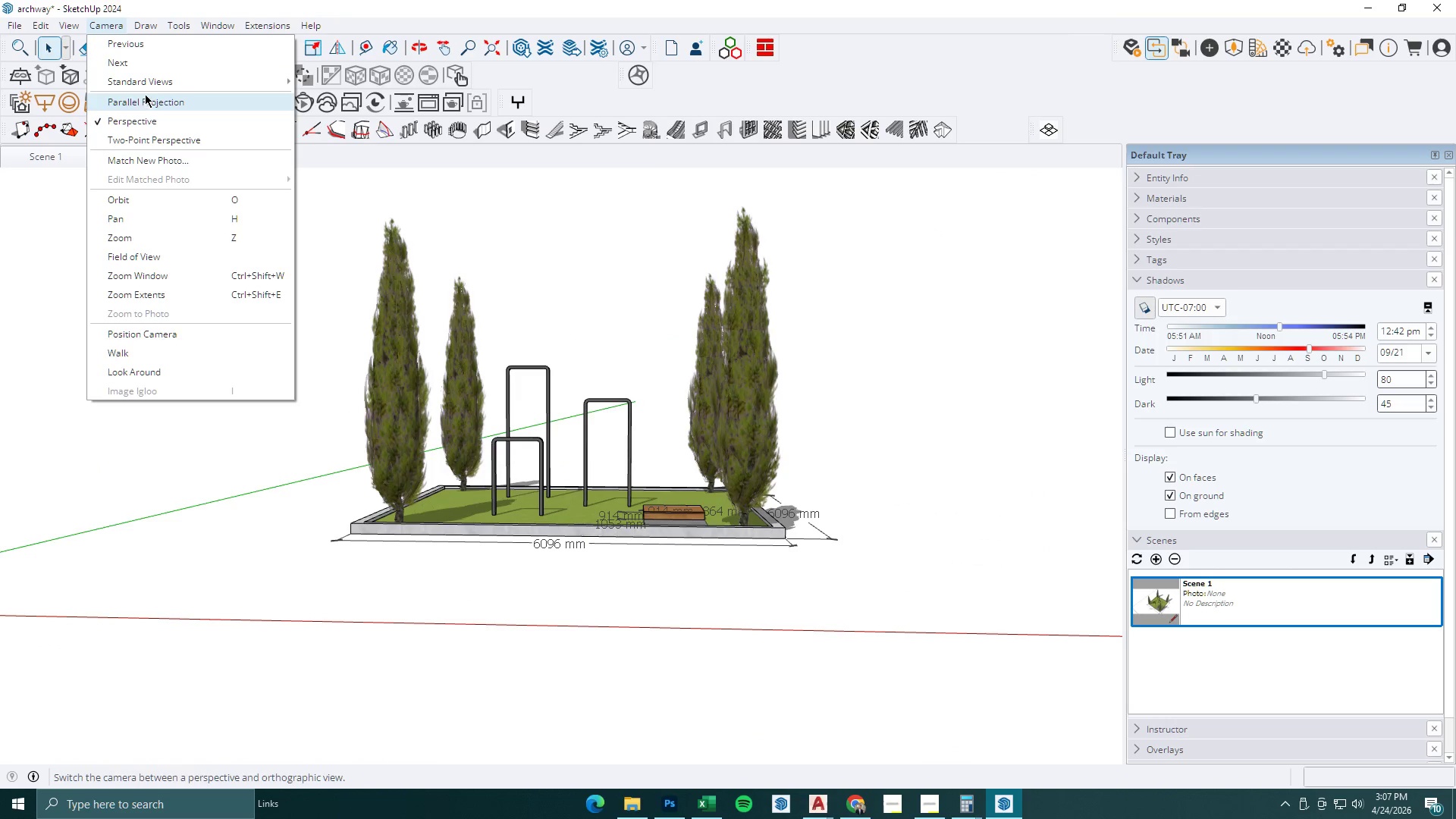 
left_click([154, 83])
 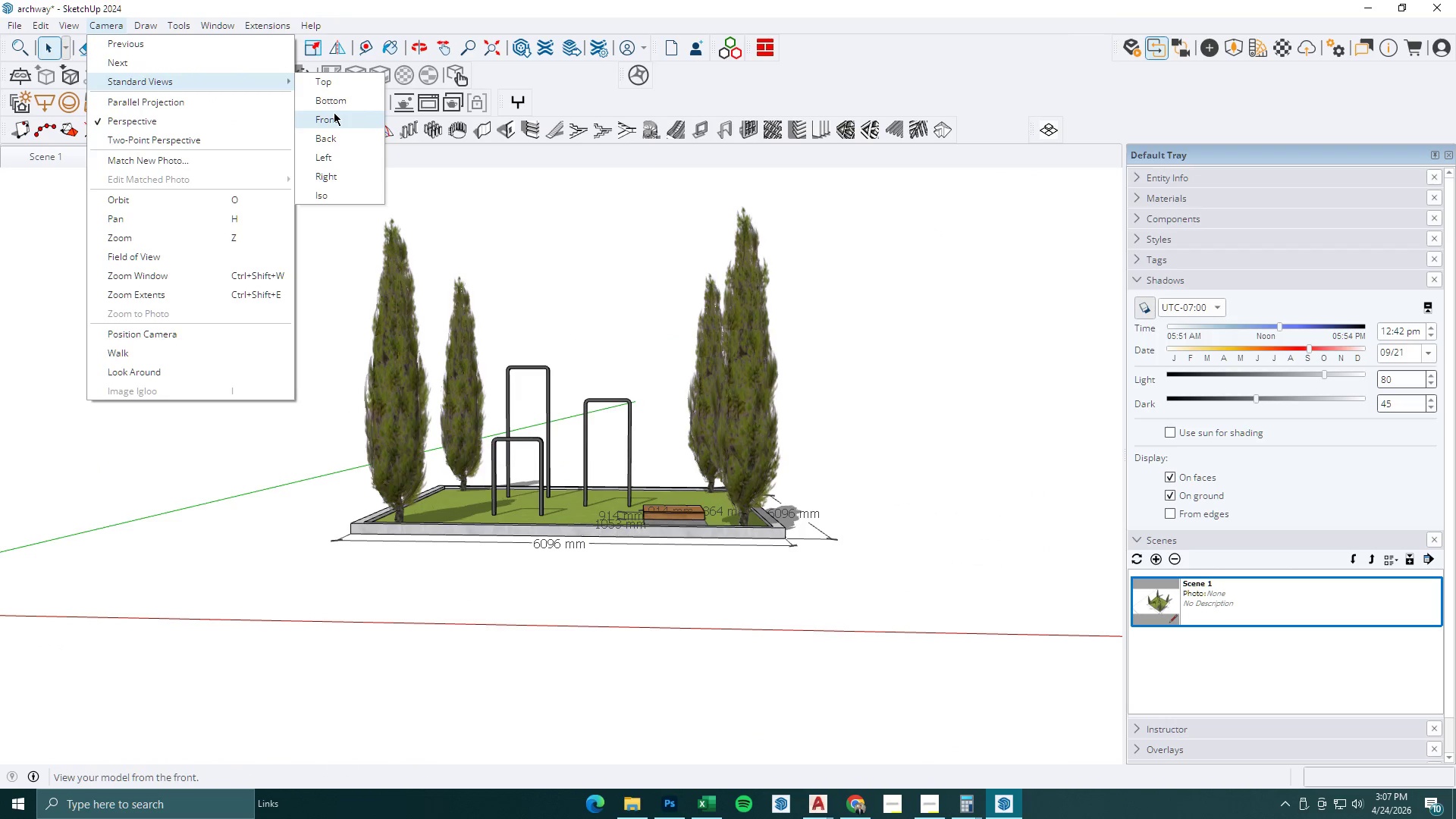 
left_click([334, 113])
 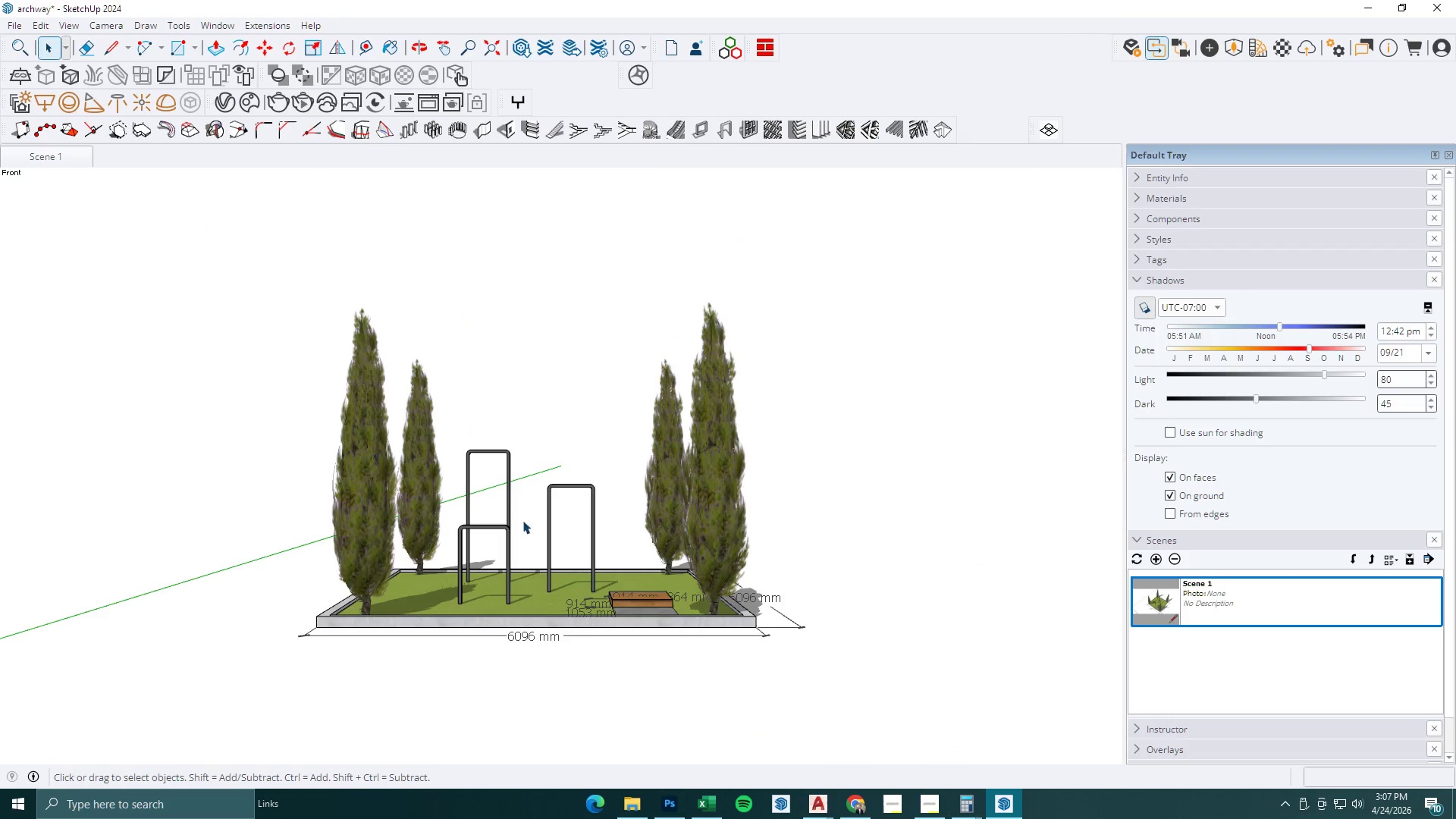 
scroll: coordinate [497, 237], scroll_direction: up, amount: 3.0
 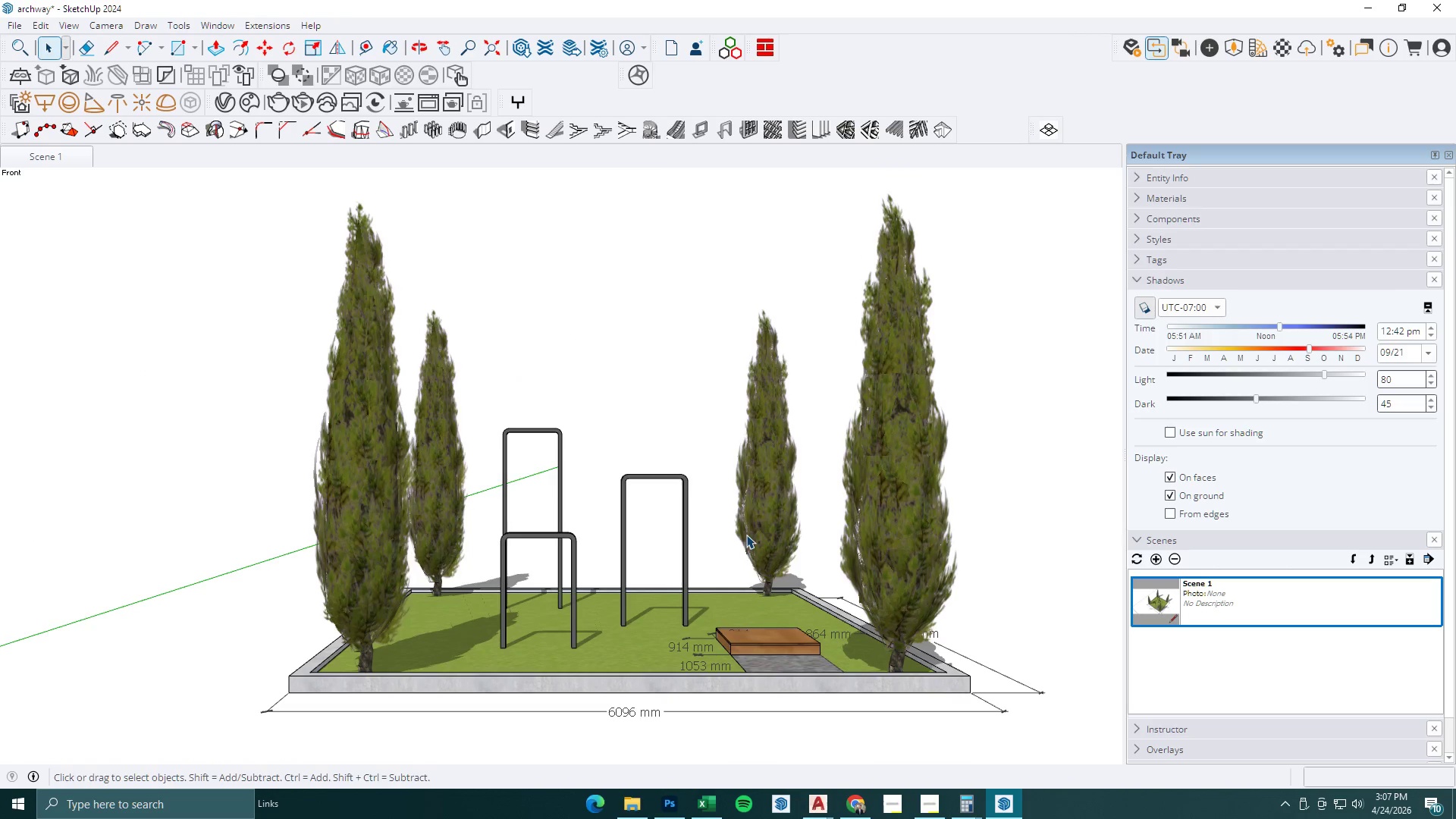 
scroll: coordinate [689, 551], scroll_direction: none, amount: 0.0
 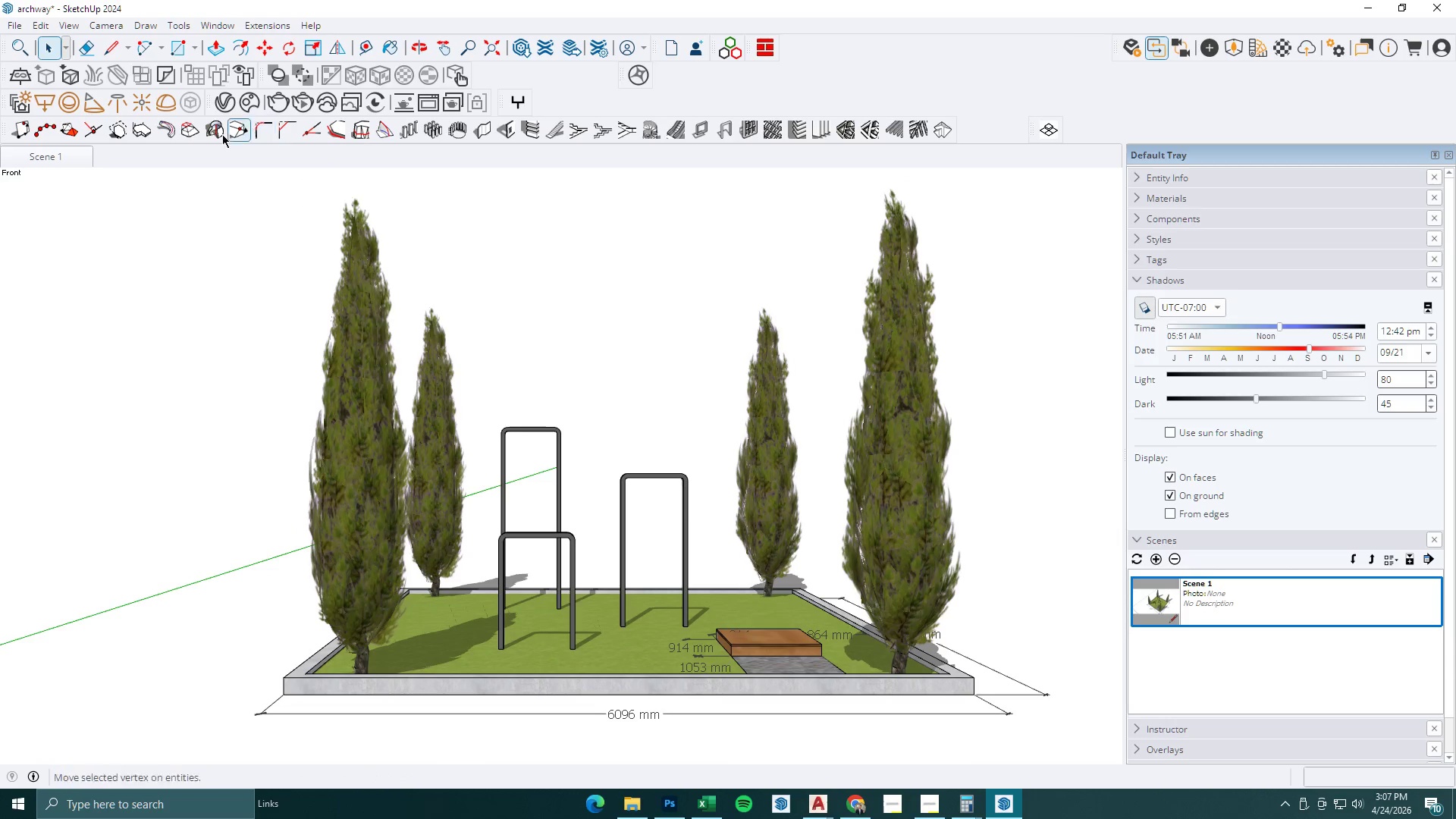 
left_click([14, 20])
 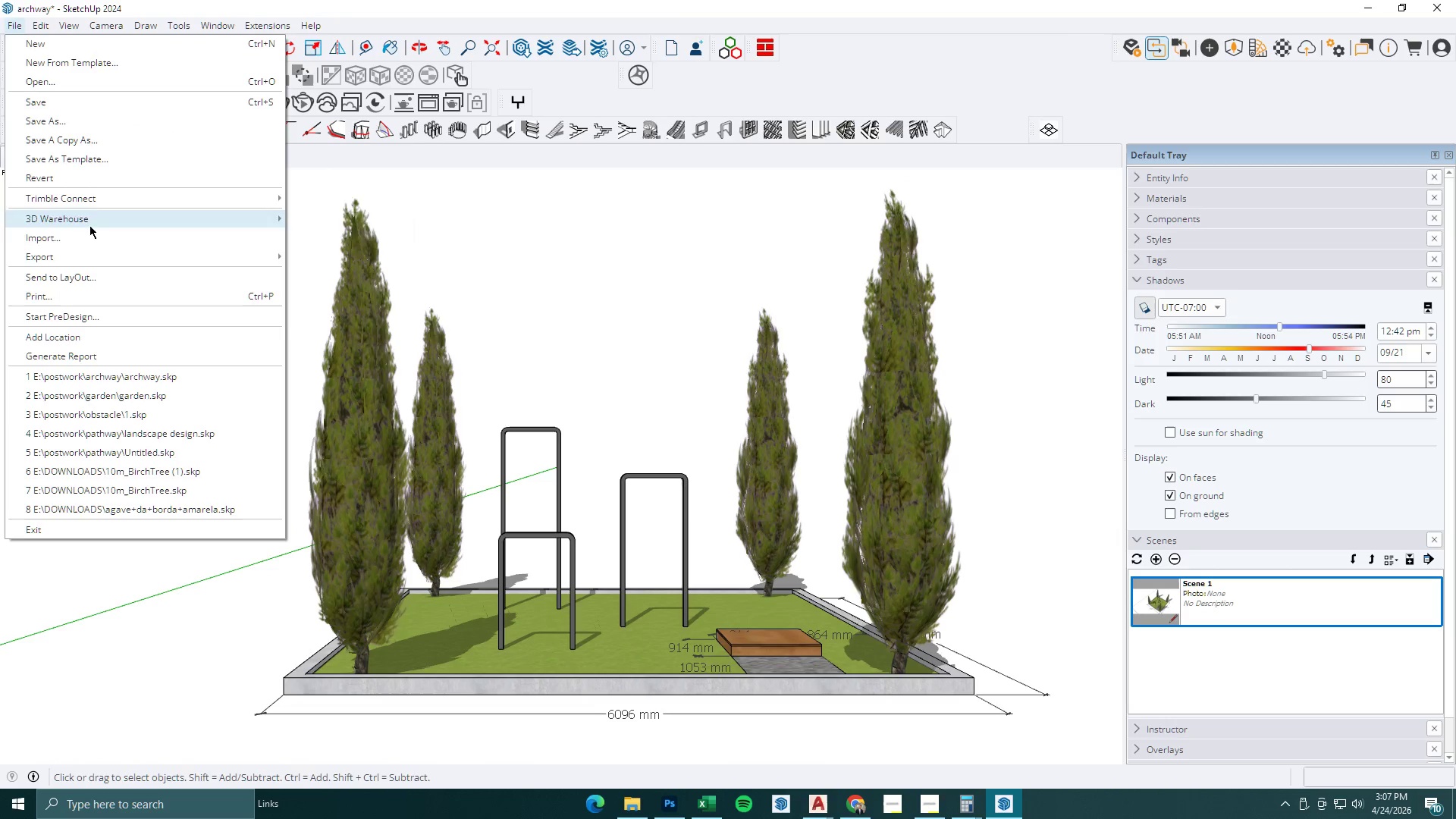 
left_click([86, 259])
 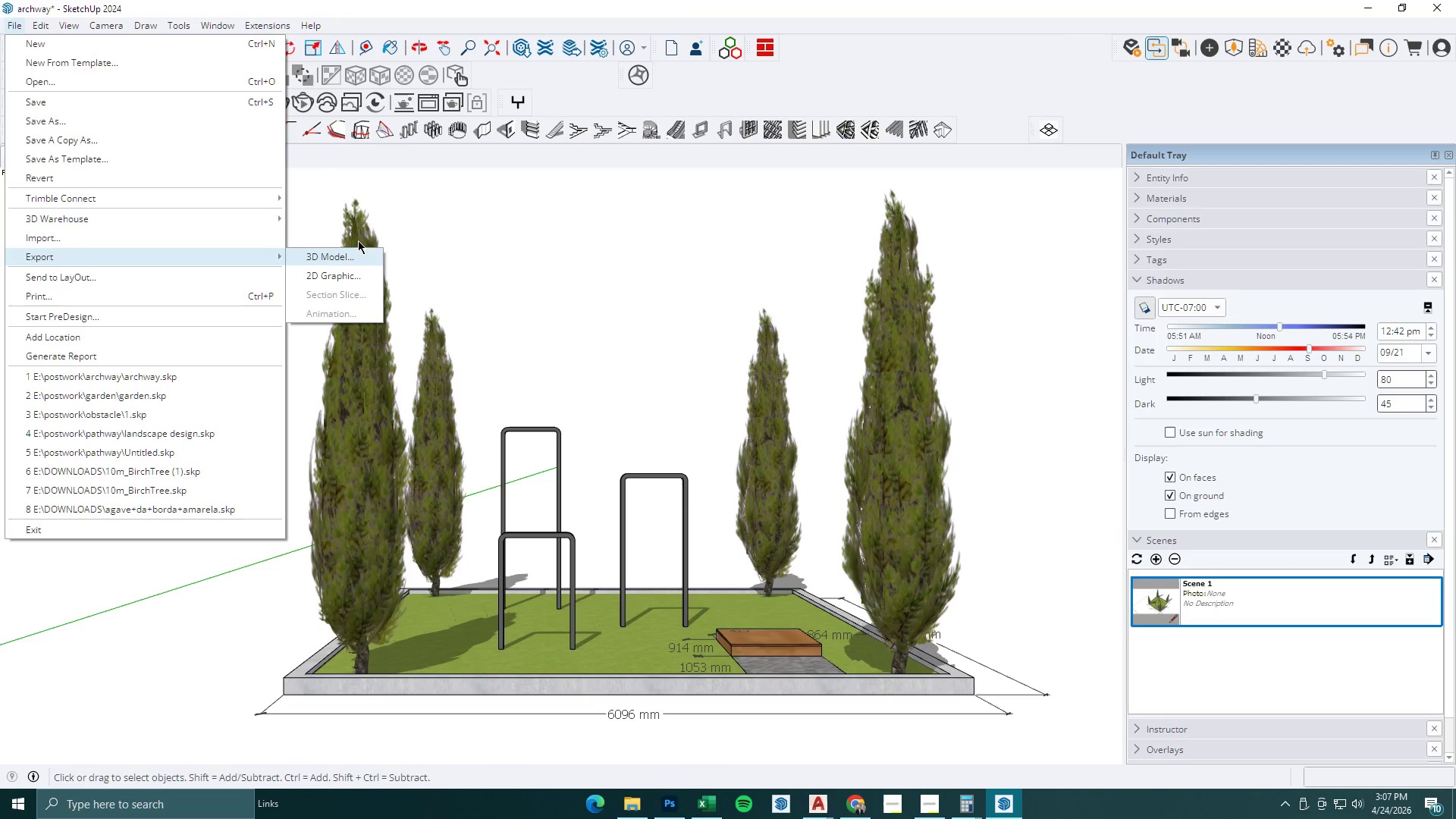 
left_click([510, 221])
 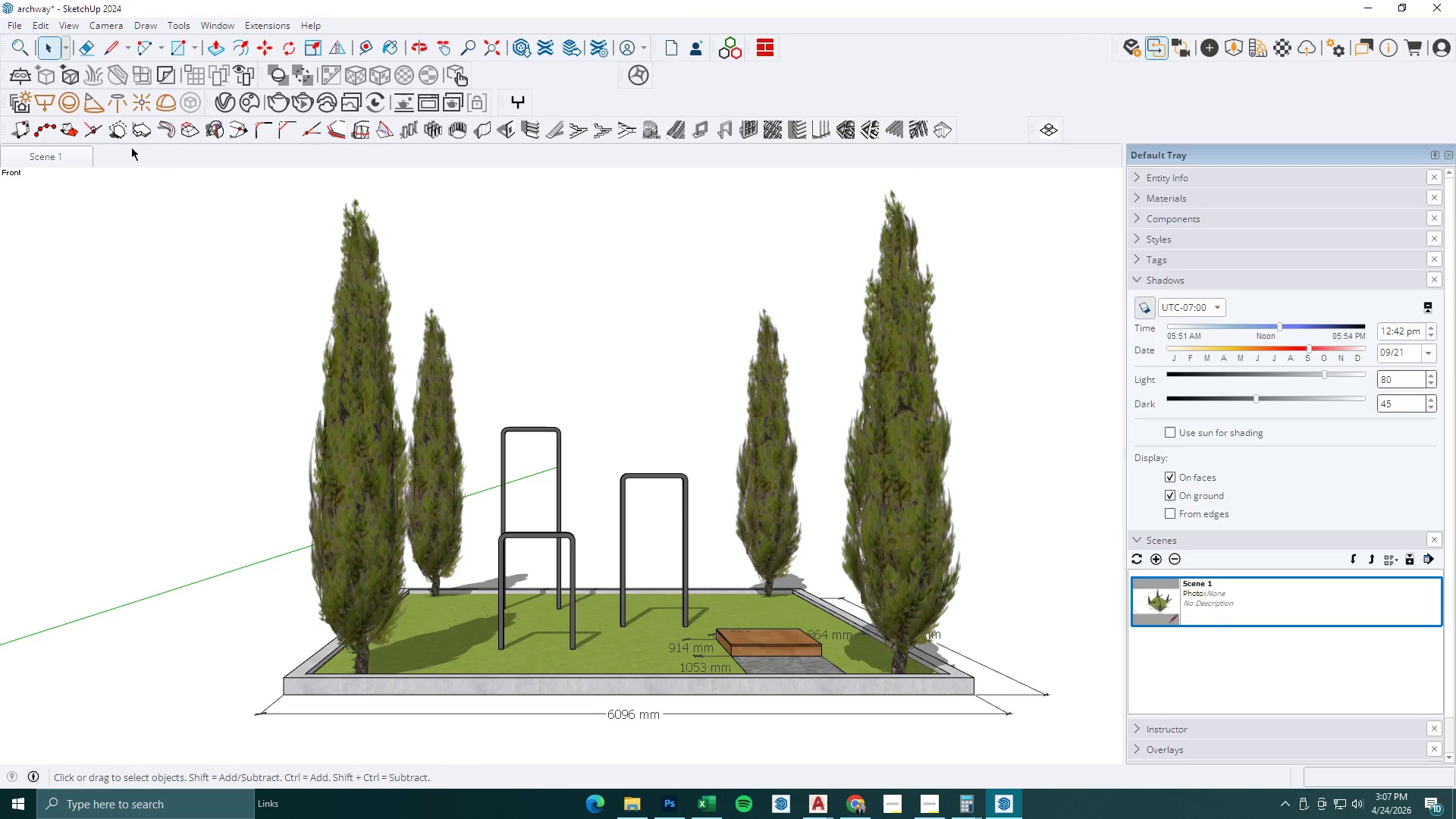 
right_click([80, 150])
 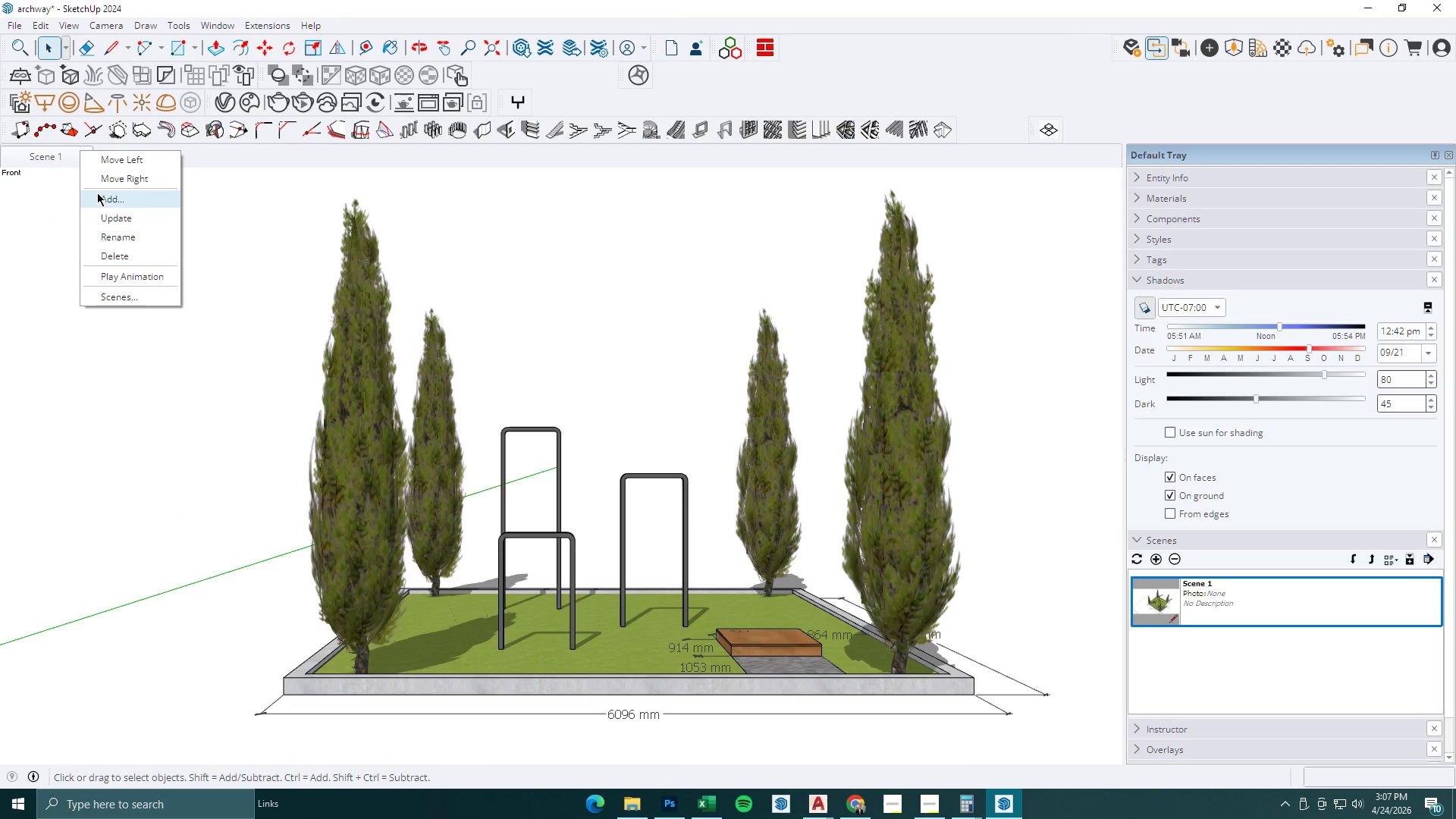 
left_click([98, 197])
 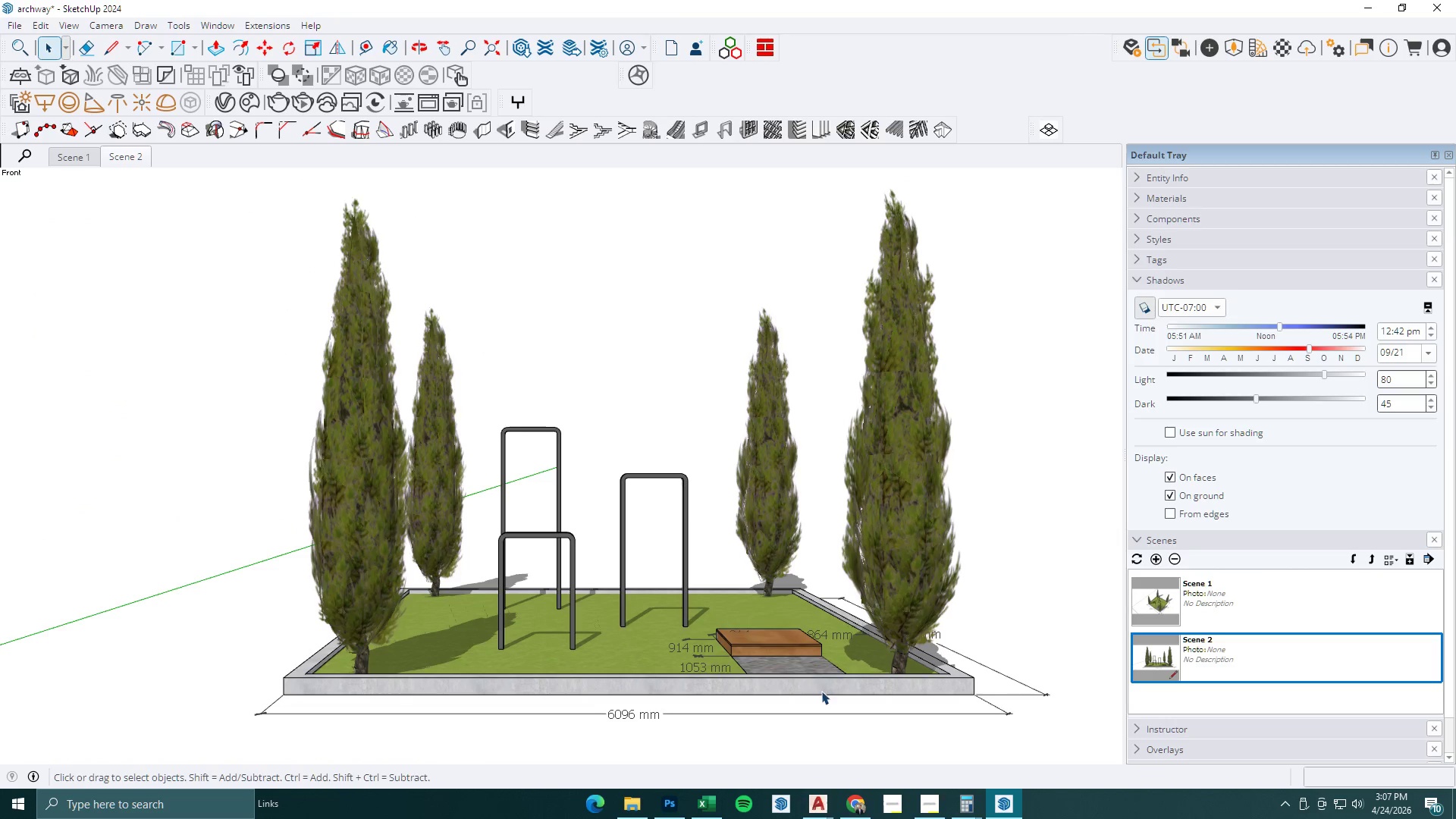 
left_click([699, 647])
 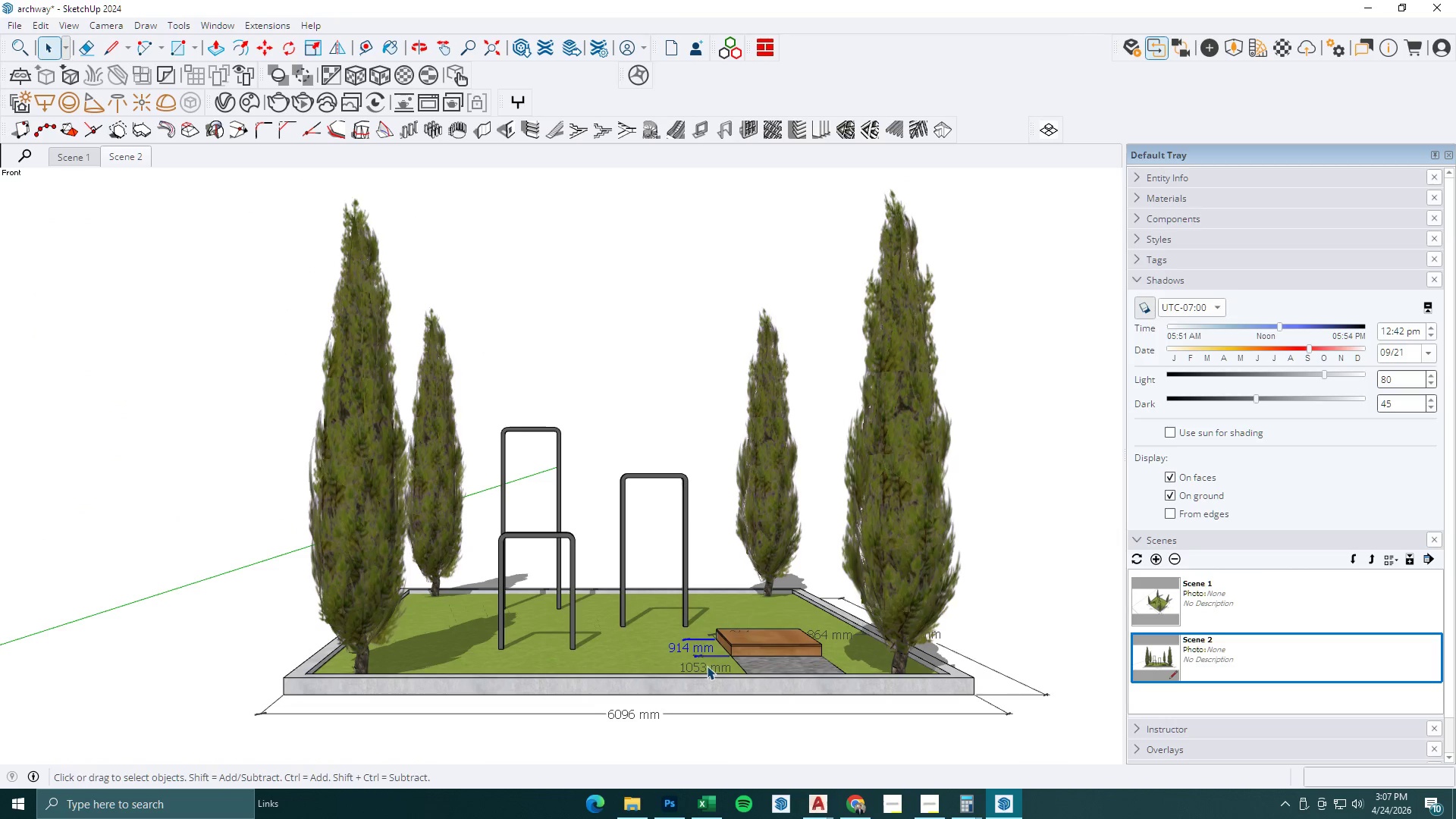 
hold_key(key=ControlLeft, duration=1.5)
left_click([706, 666])
 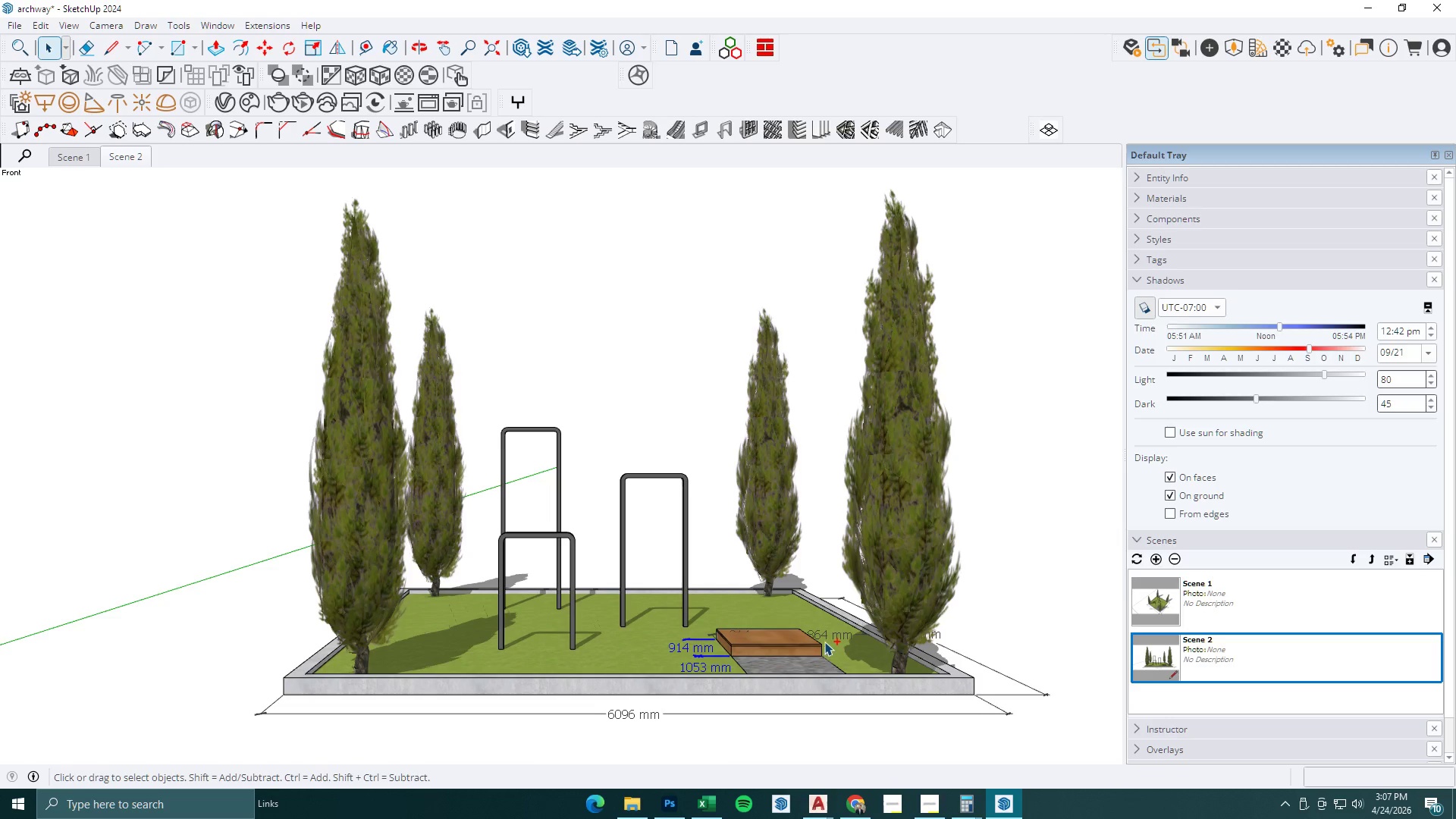 
left_click([827, 635])
 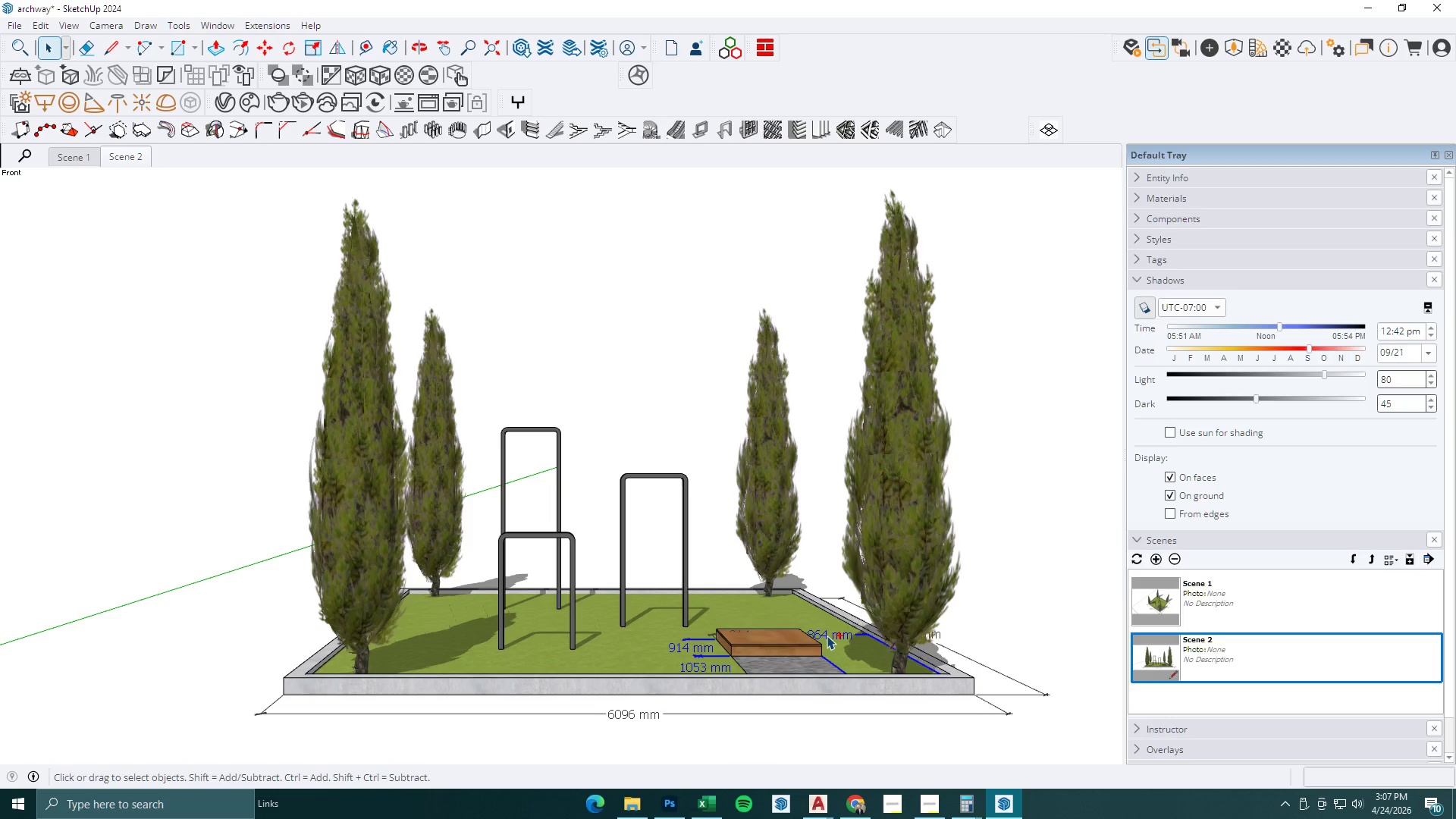 
key(Control+ControlLeft)
 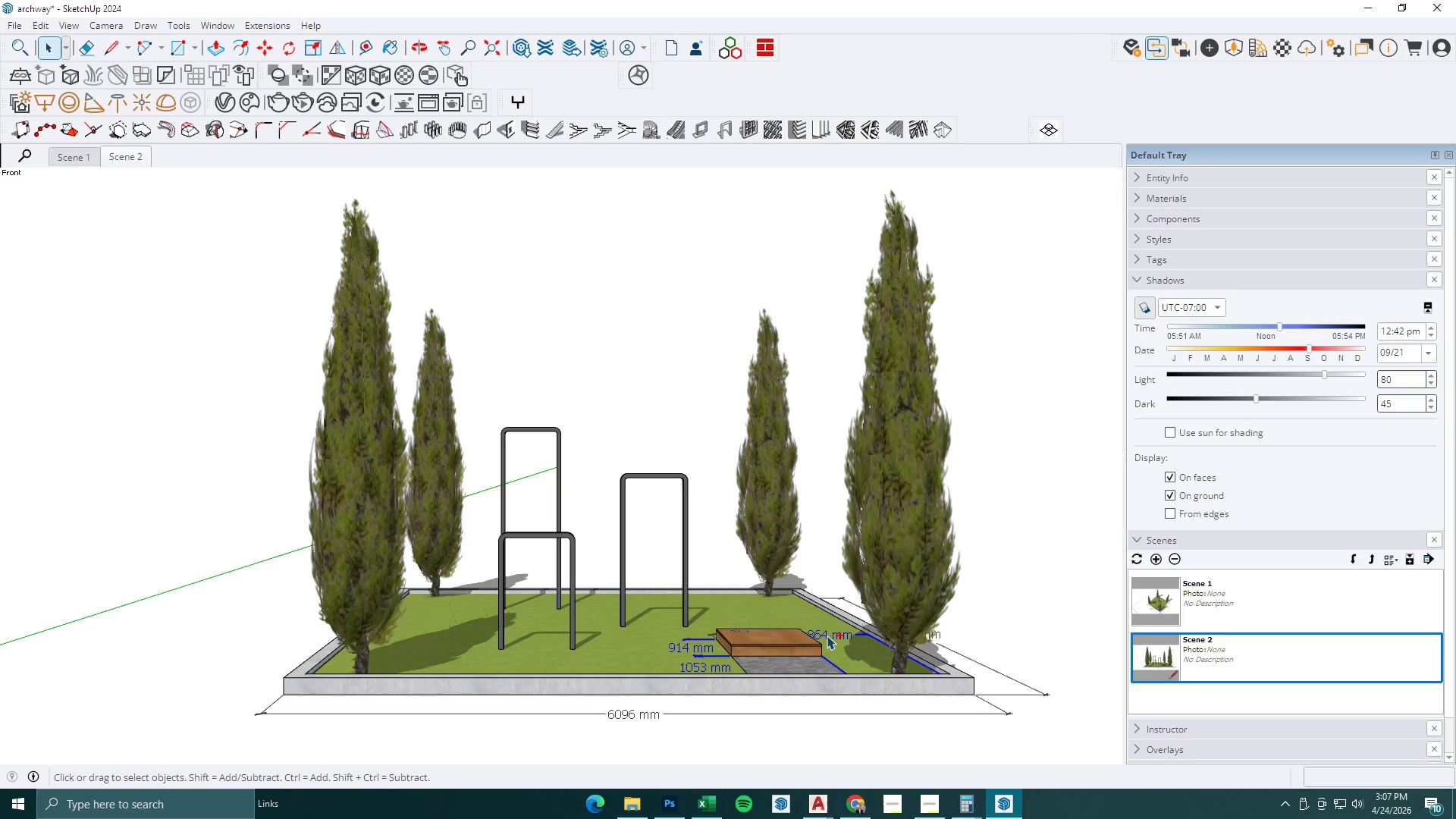 
key(Control+ControlLeft)
 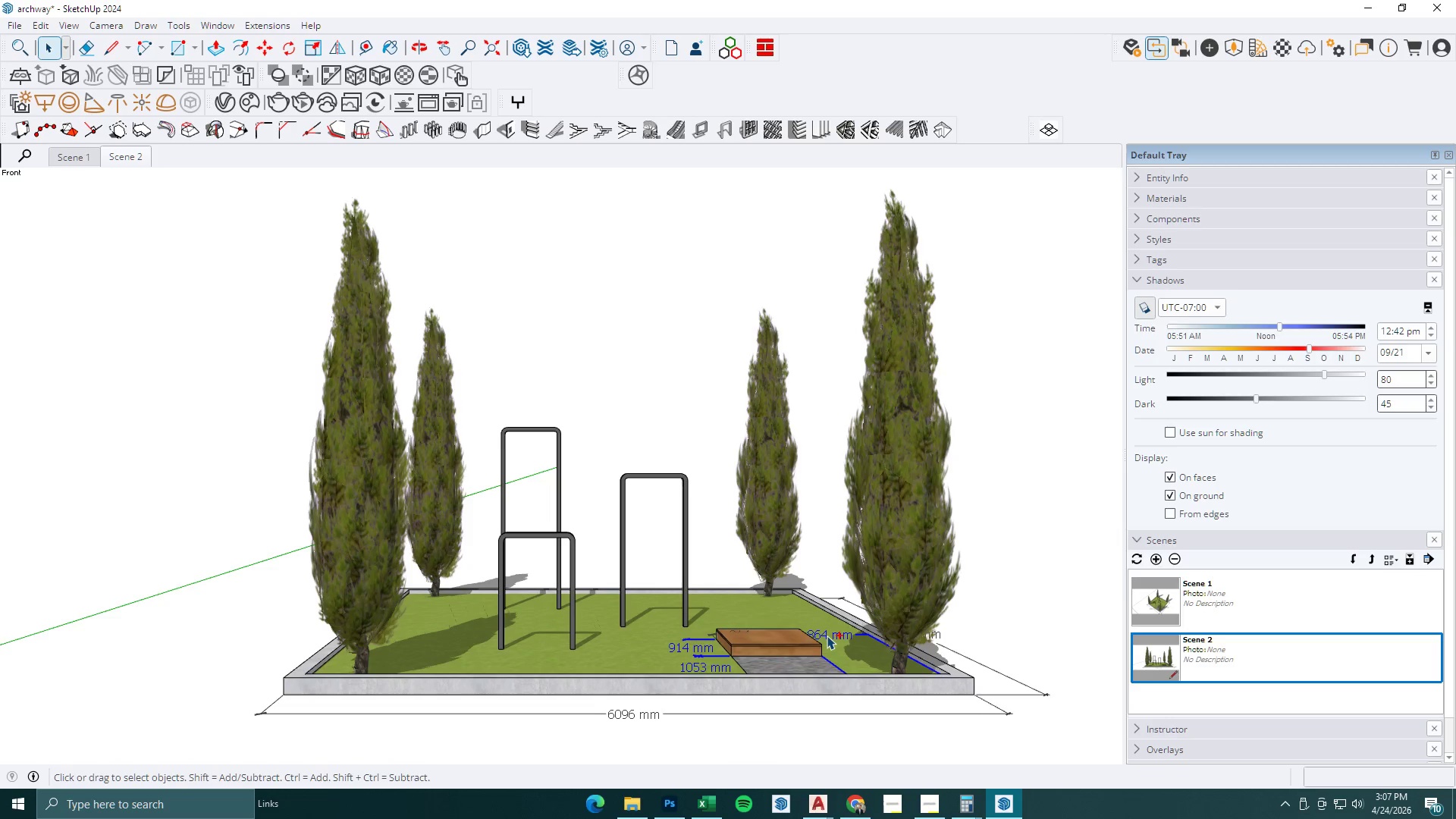 
key(Control+ControlLeft)
 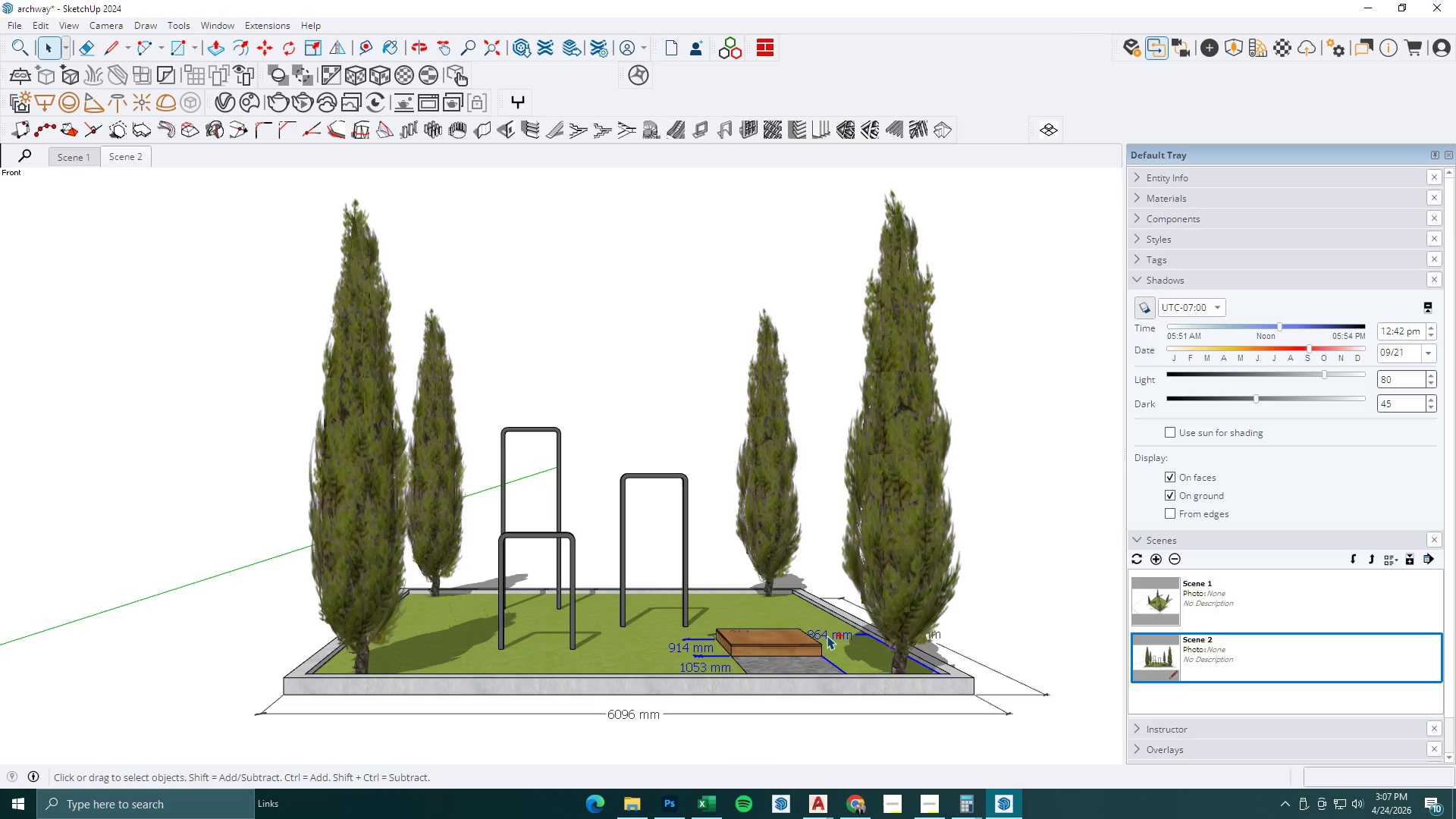 
key(Control+ControlLeft)
 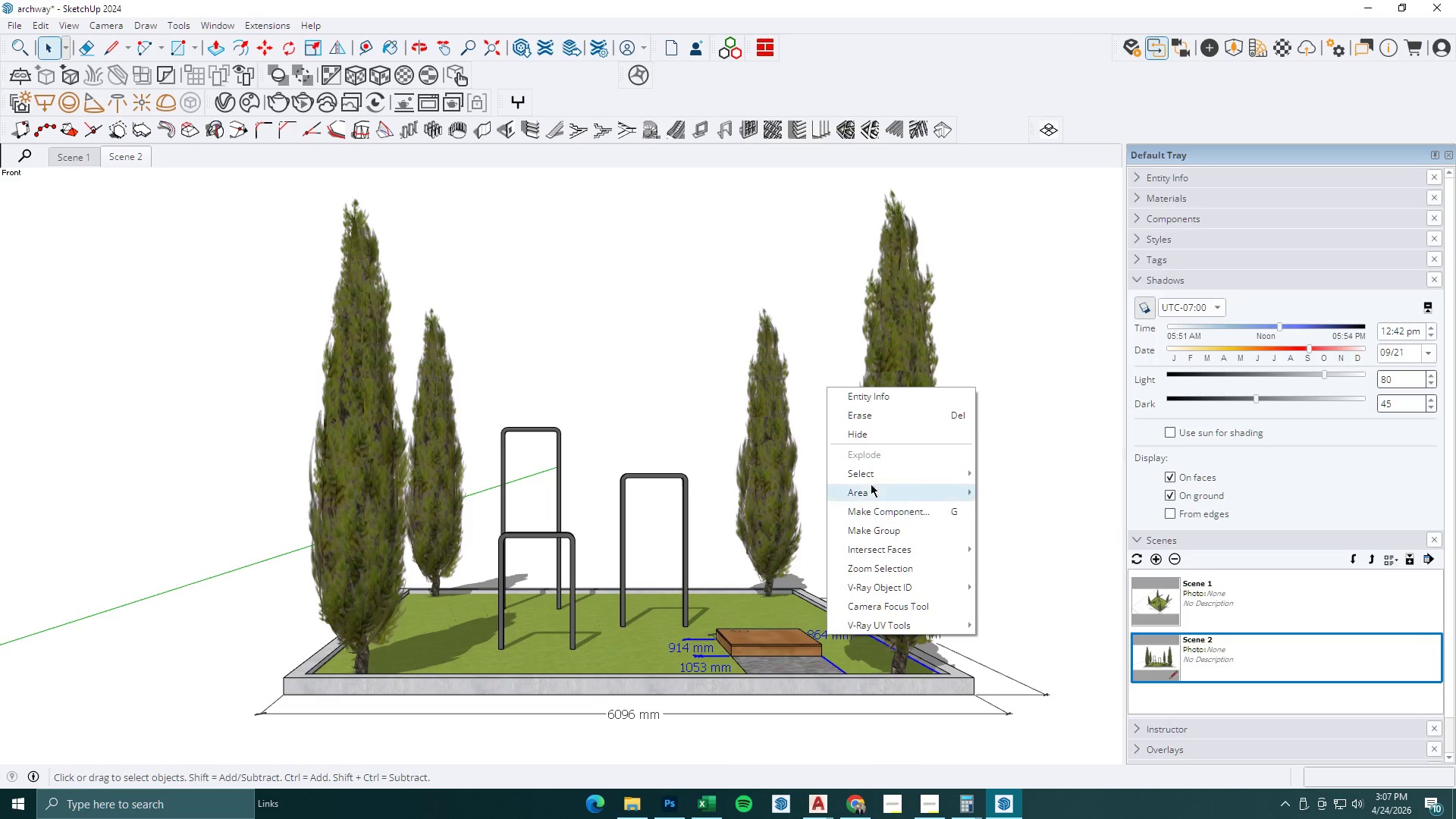 
left_click([860, 429])
 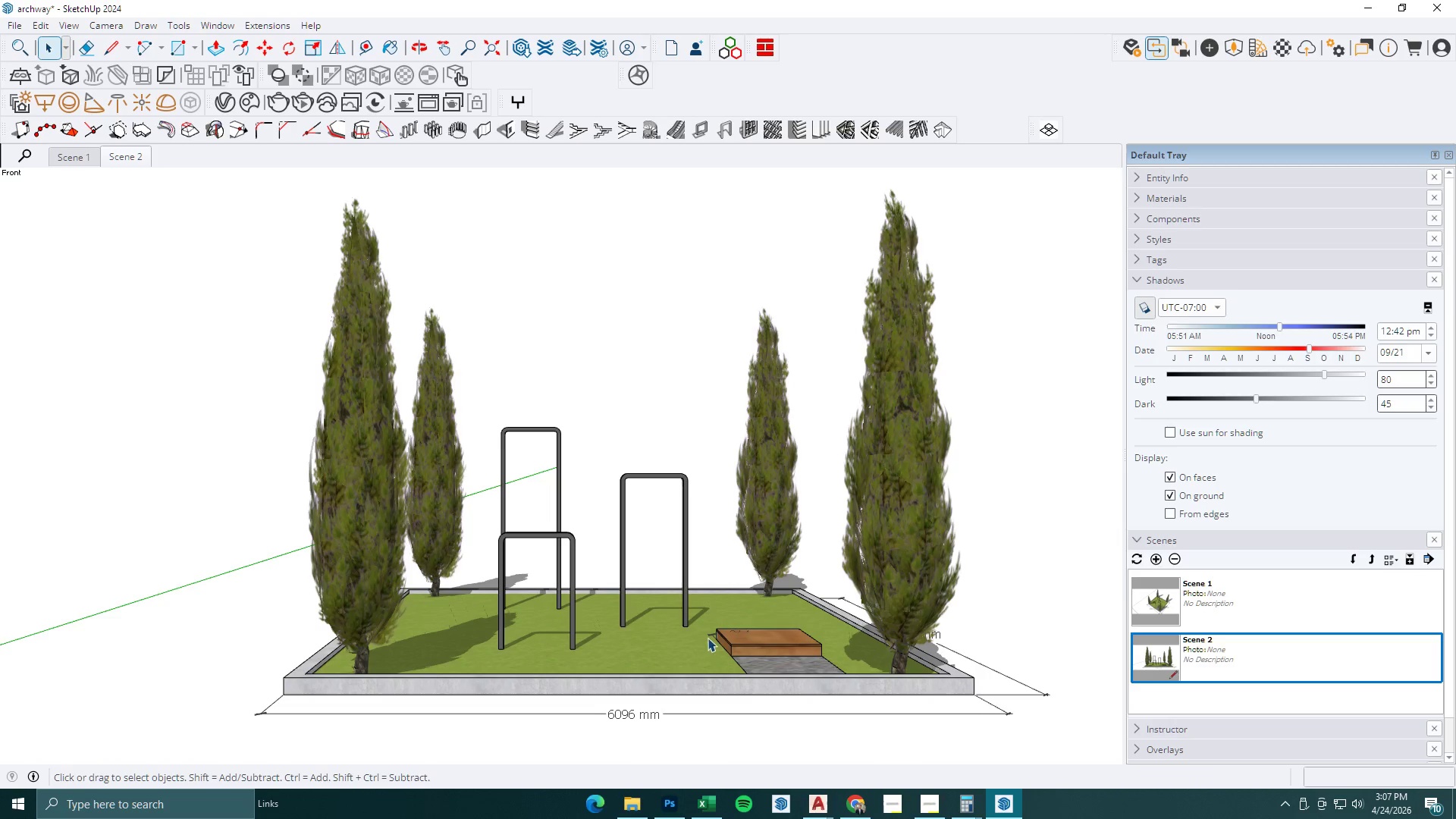 
left_click([710, 636])
 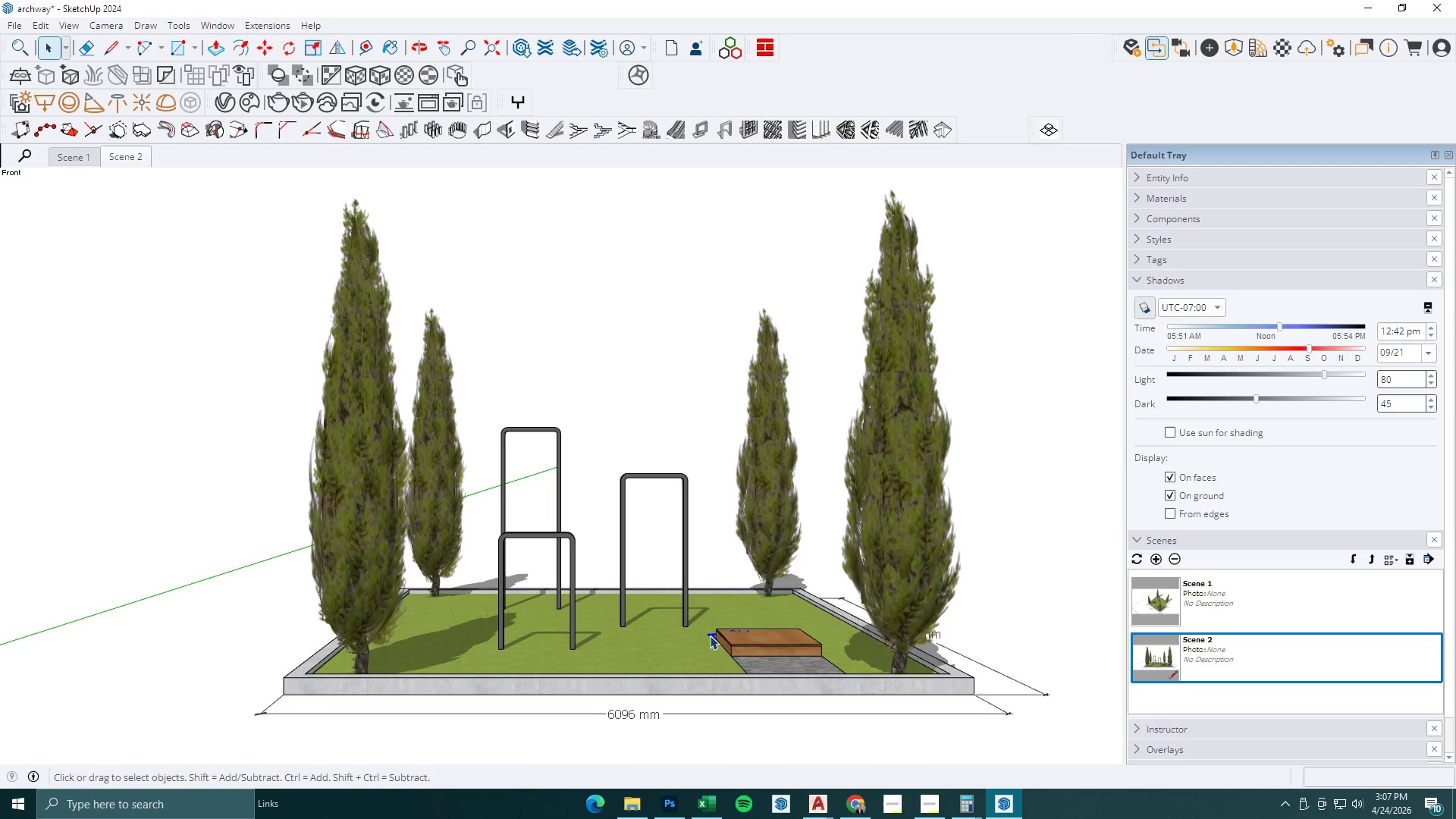 
right_click([710, 635])
 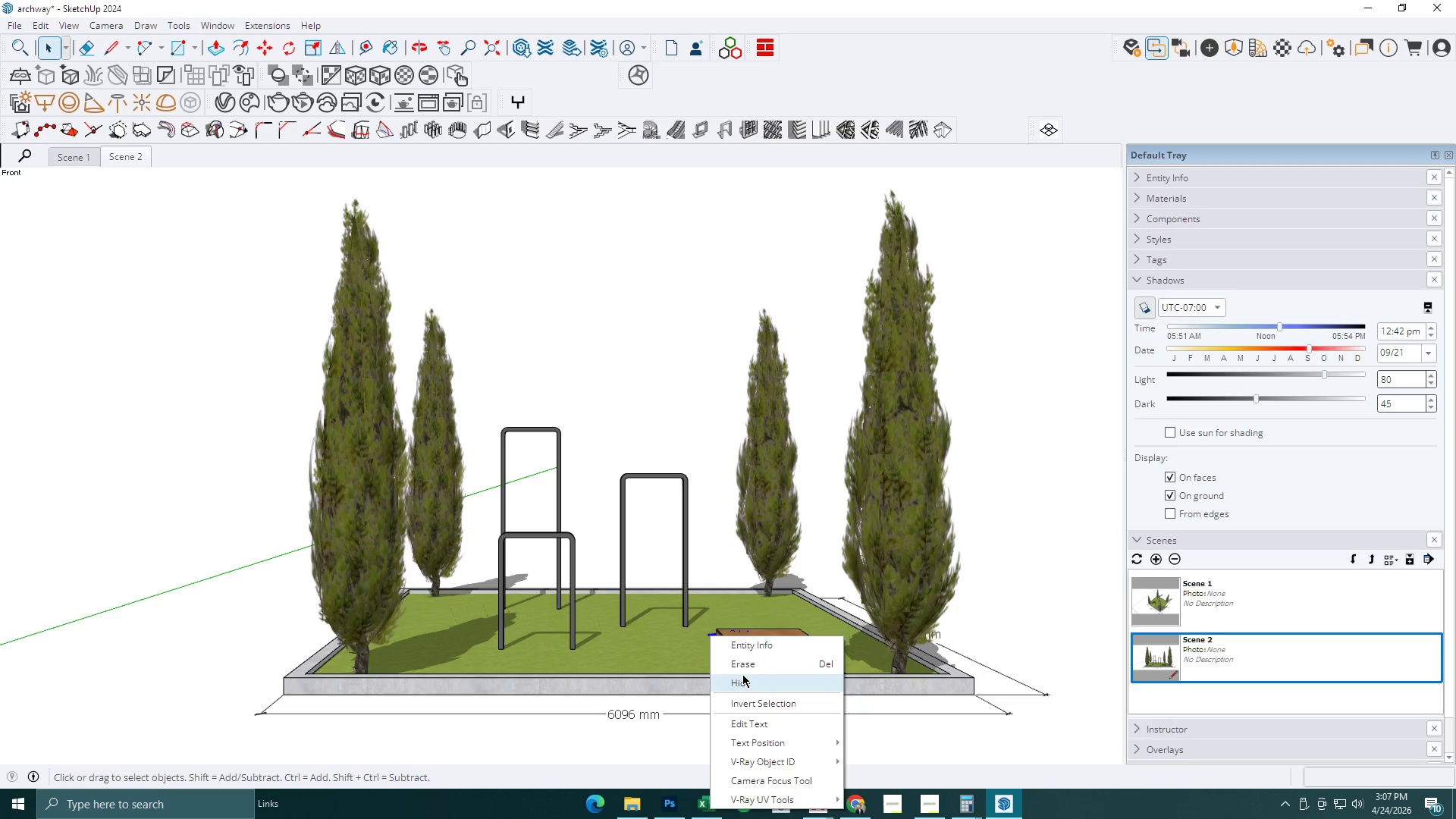 
left_click([743, 676])
 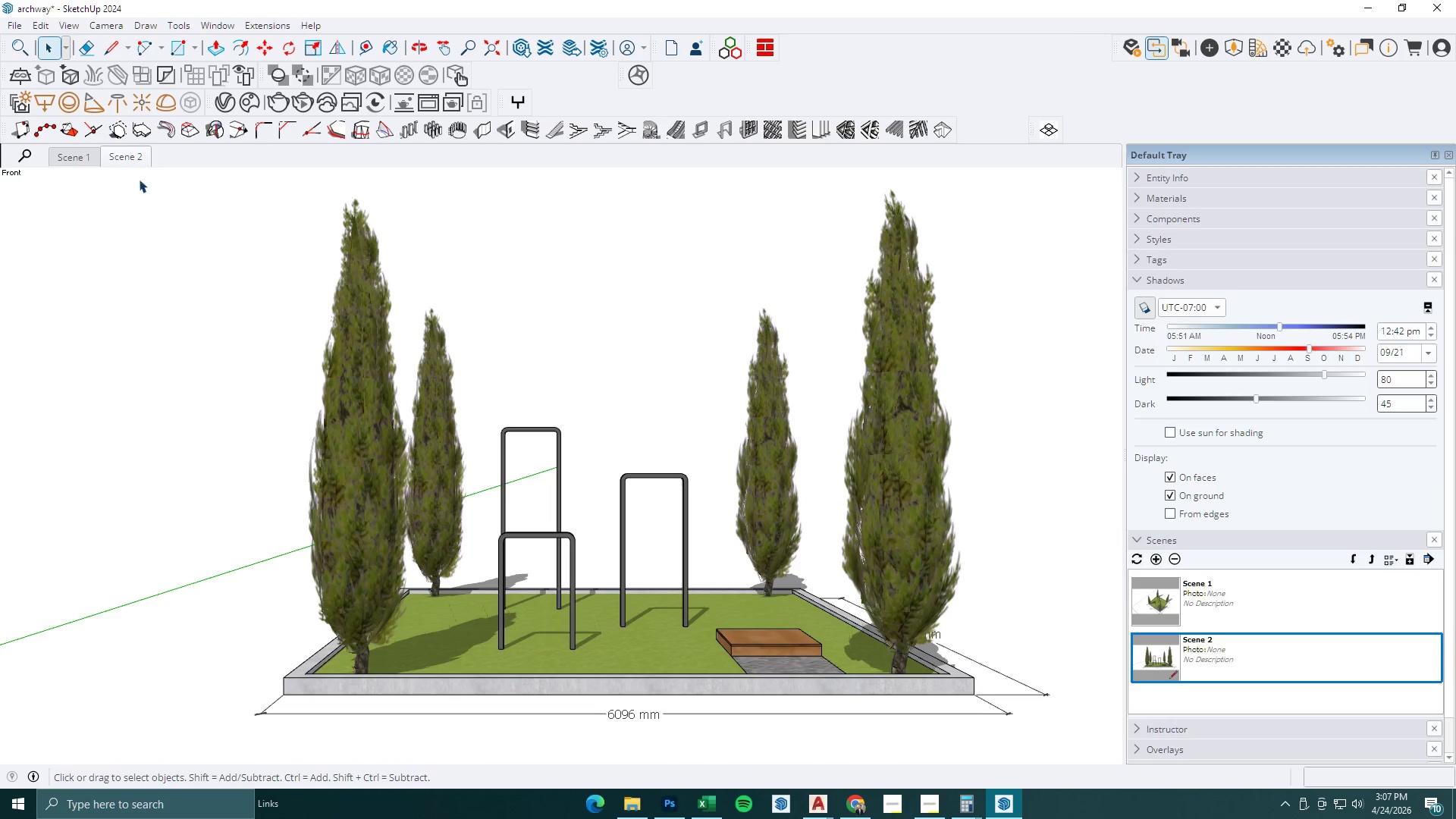 
right_click([126, 159])
 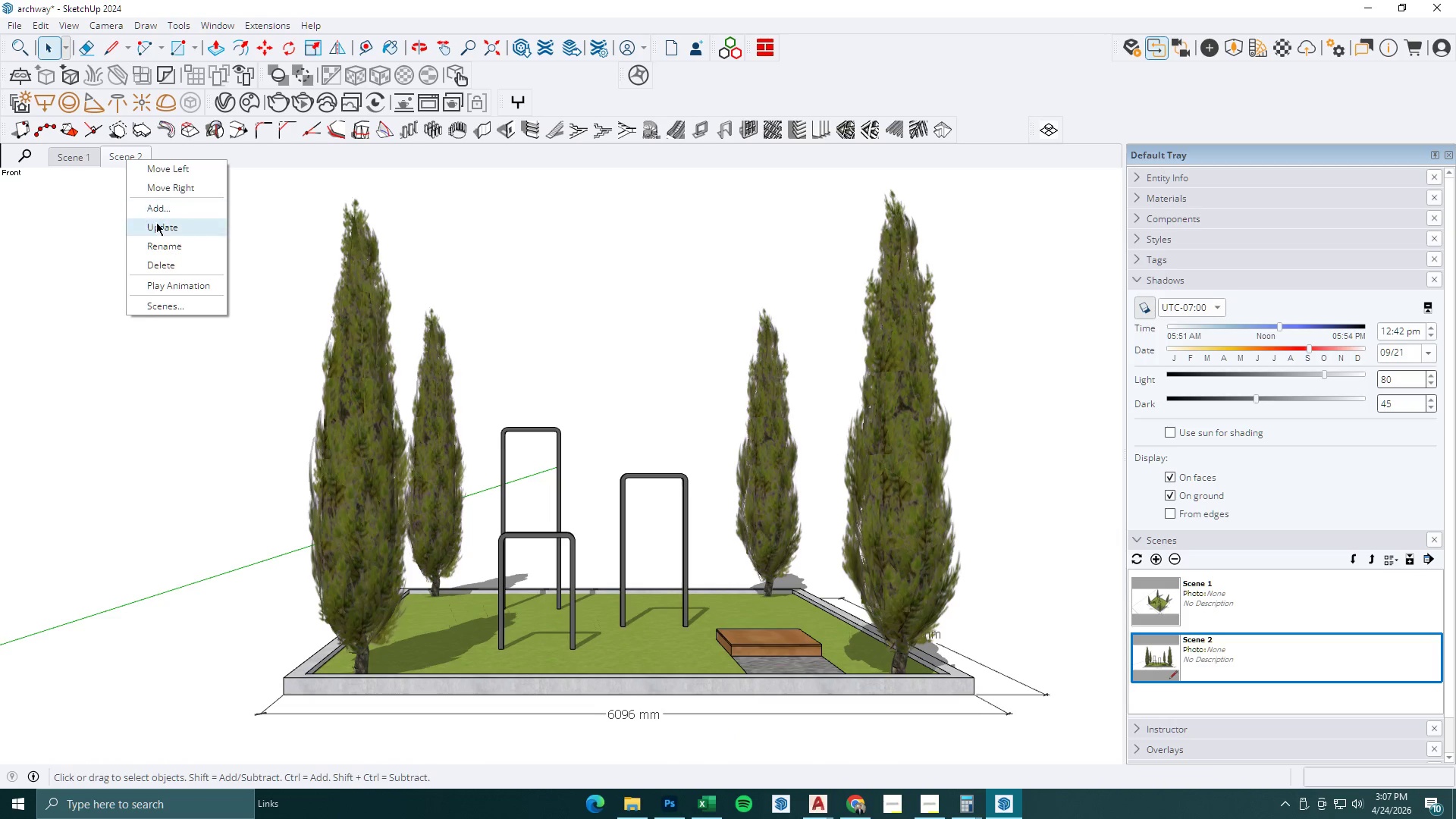 
left_click([157, 224])
 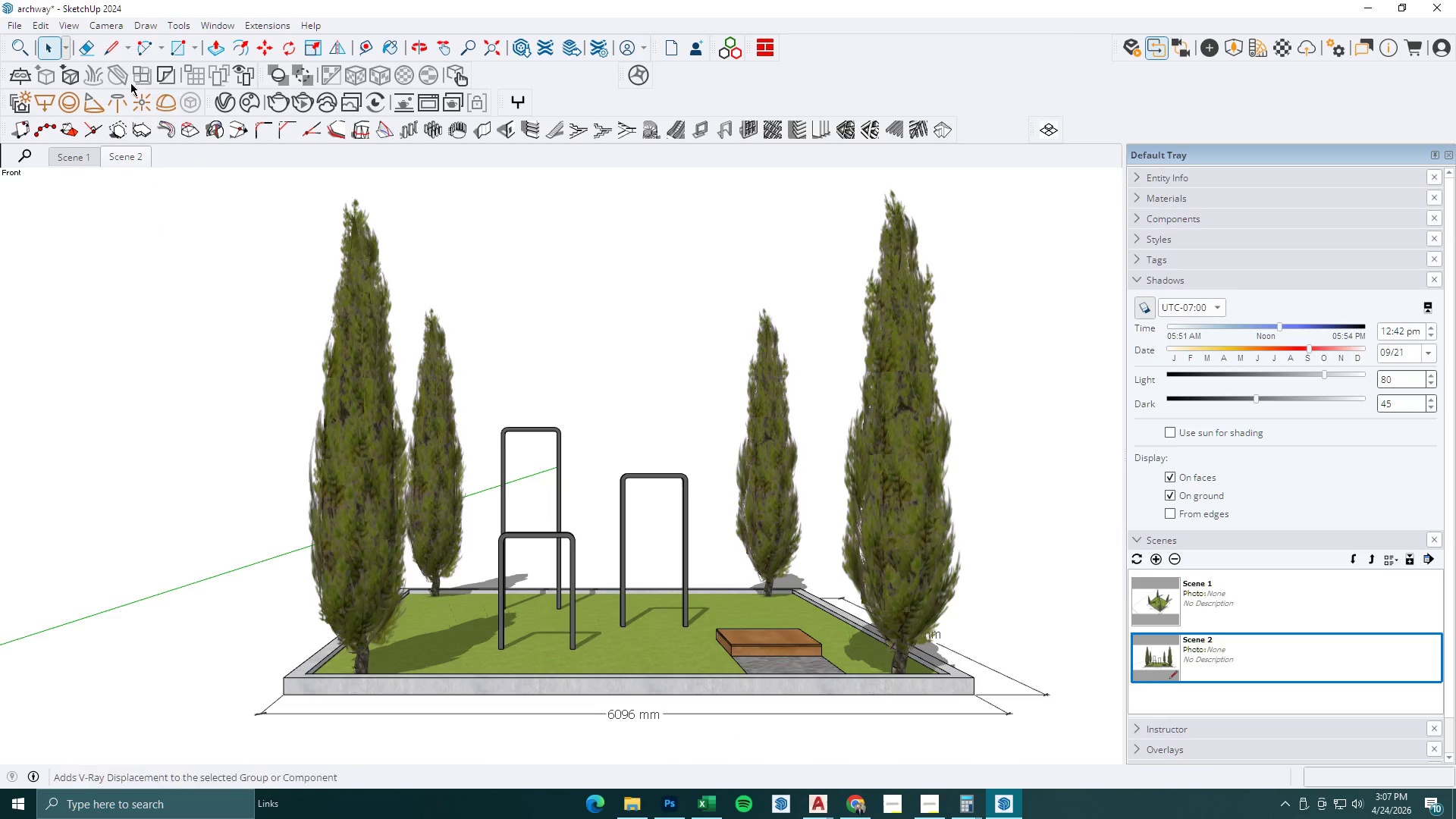 
left_click([19, 24])
 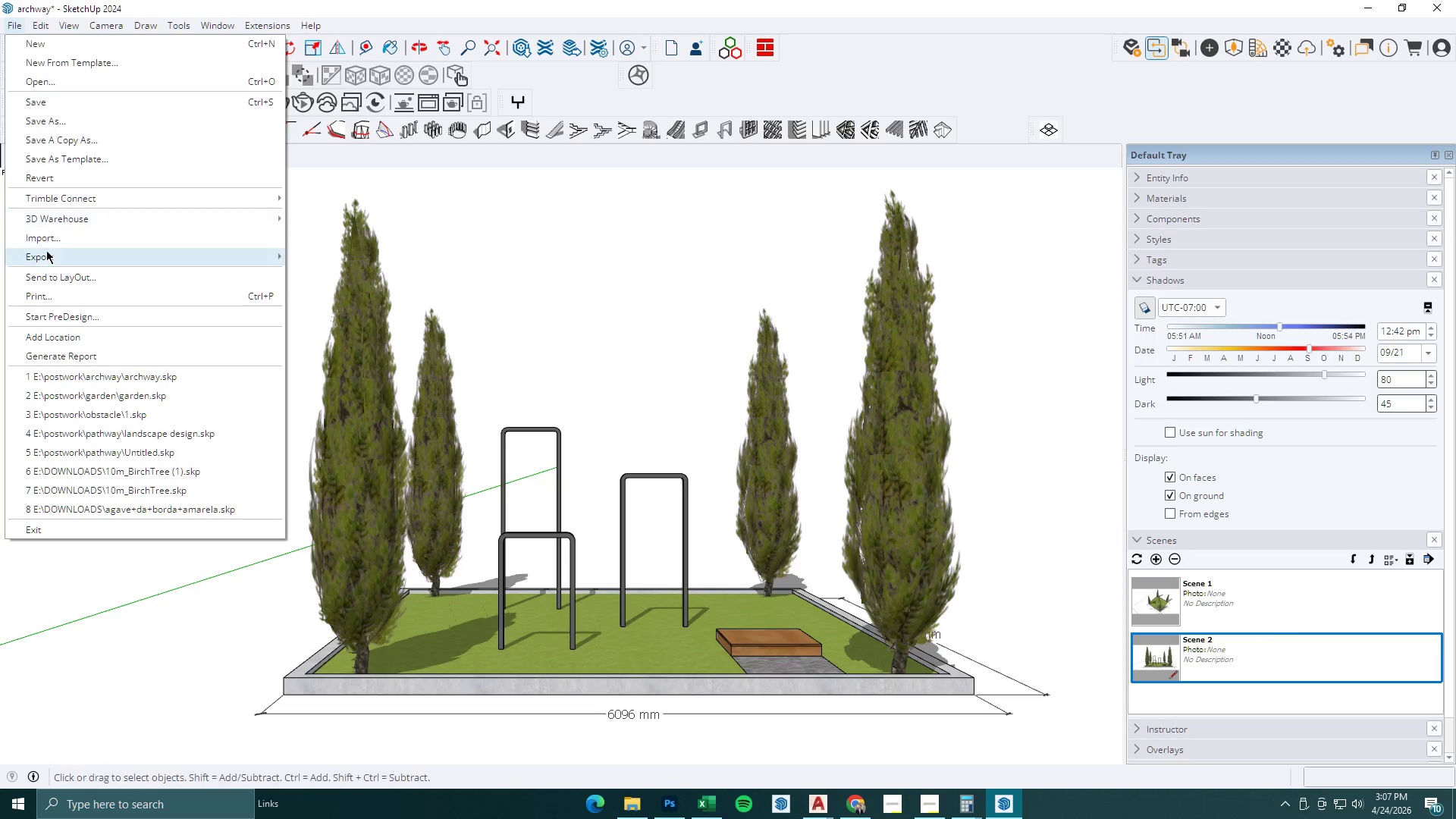 
left_click([49, 256])
 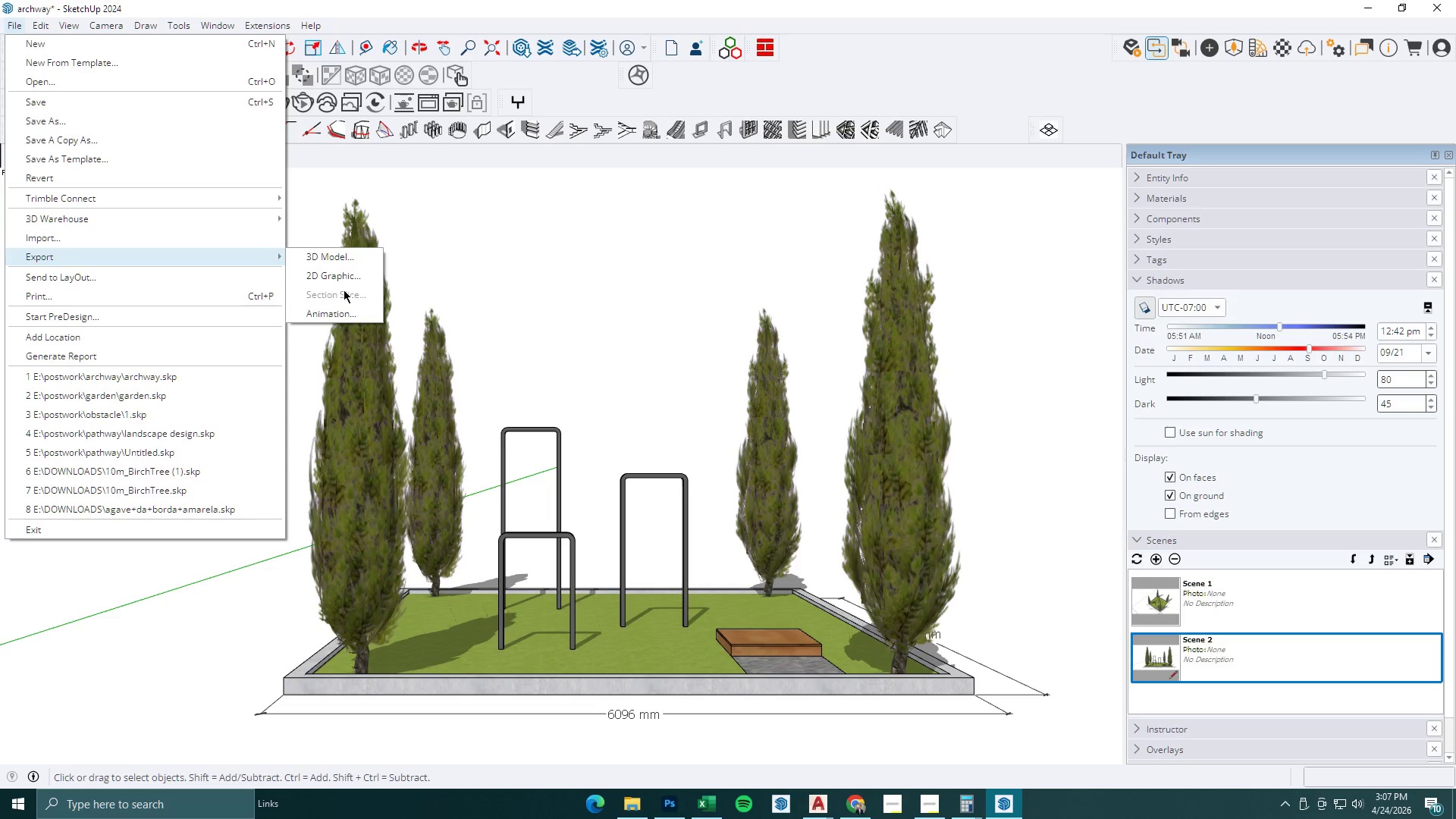 
left_click([346, 270])
 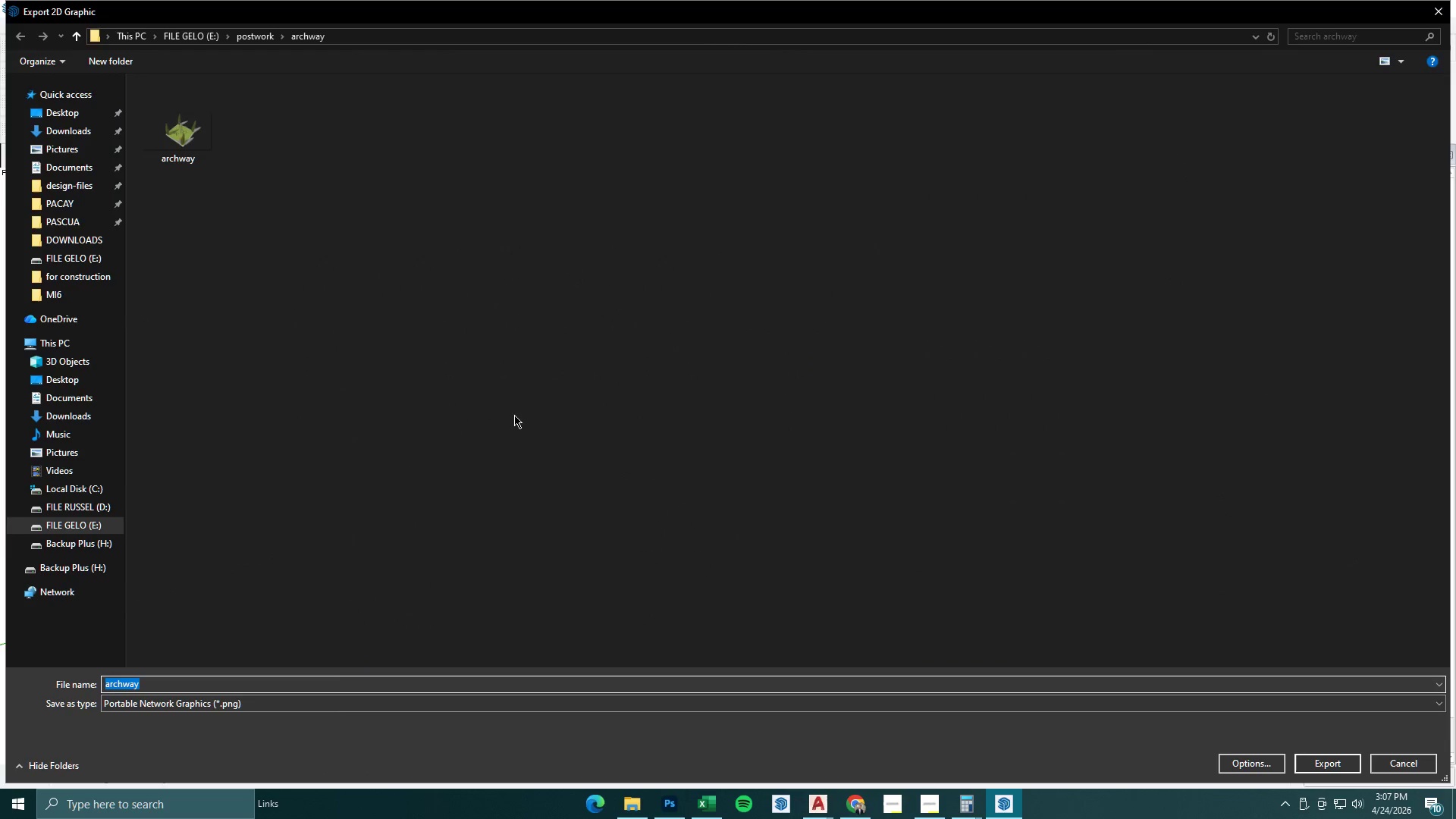 
type(fro)
key(Backspace)
key(Backspace)
key(Backspace)
type(side view )
 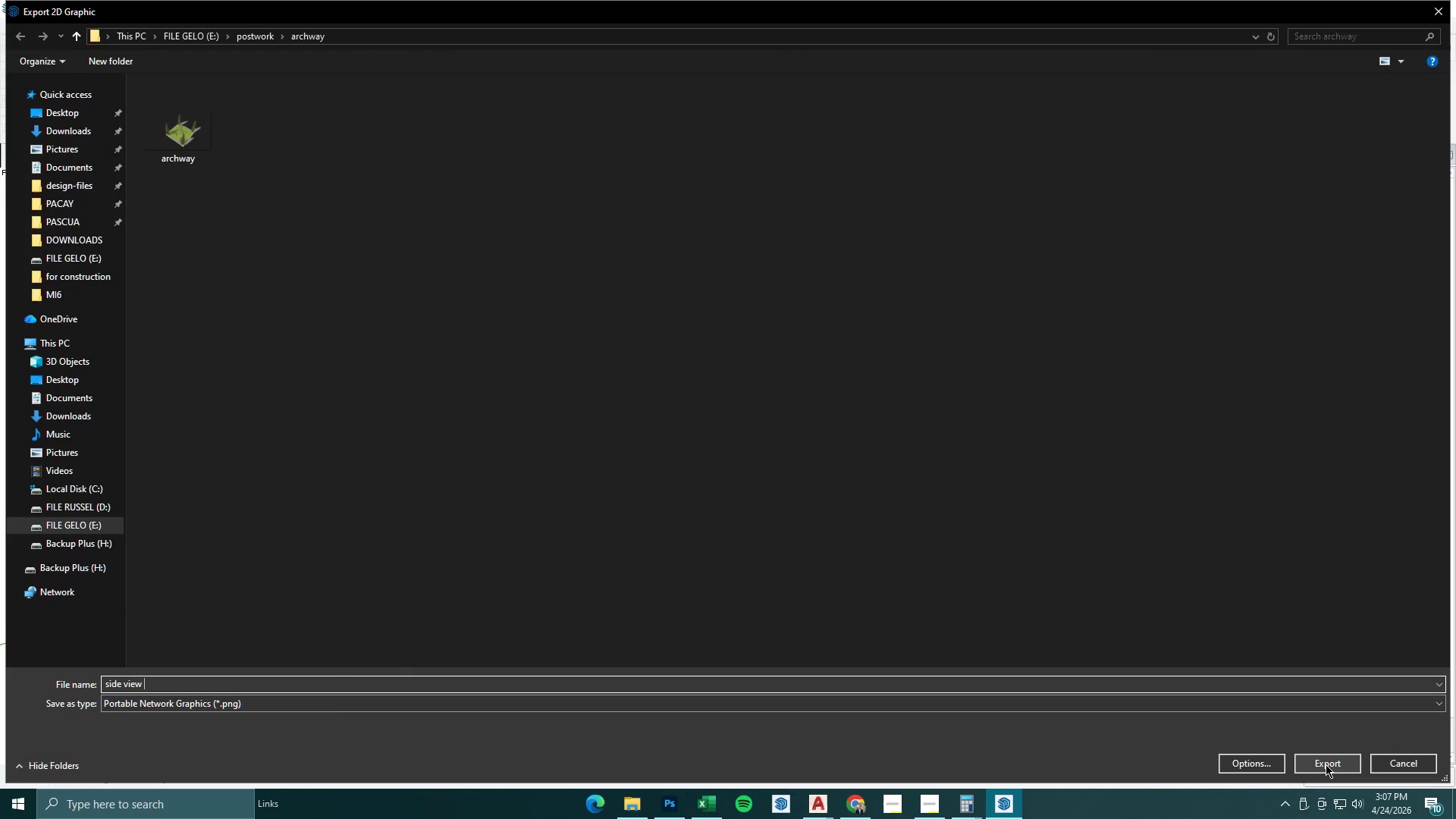 
left_click([1256, 761])
 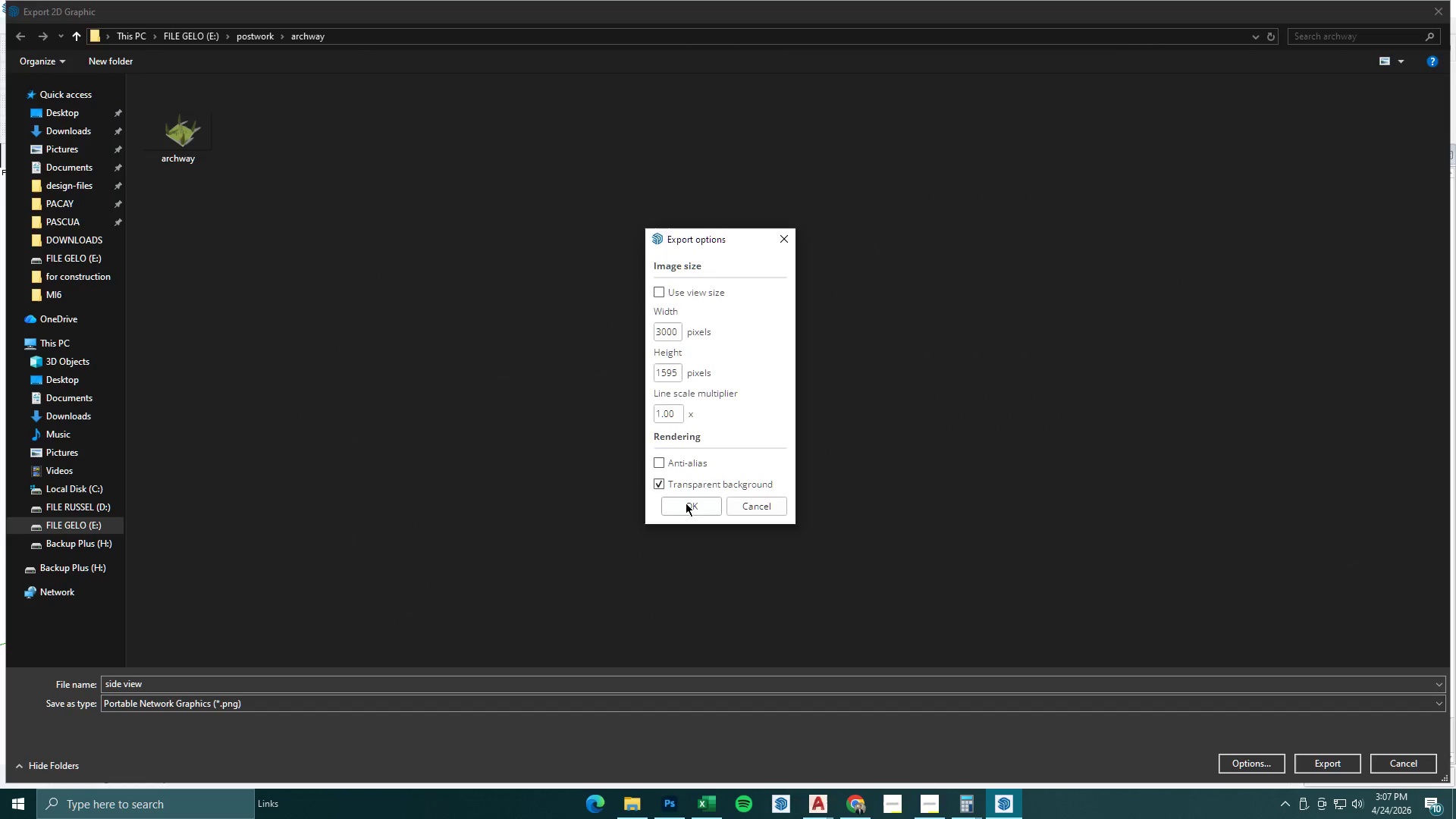 
left_click([1335, 770])
 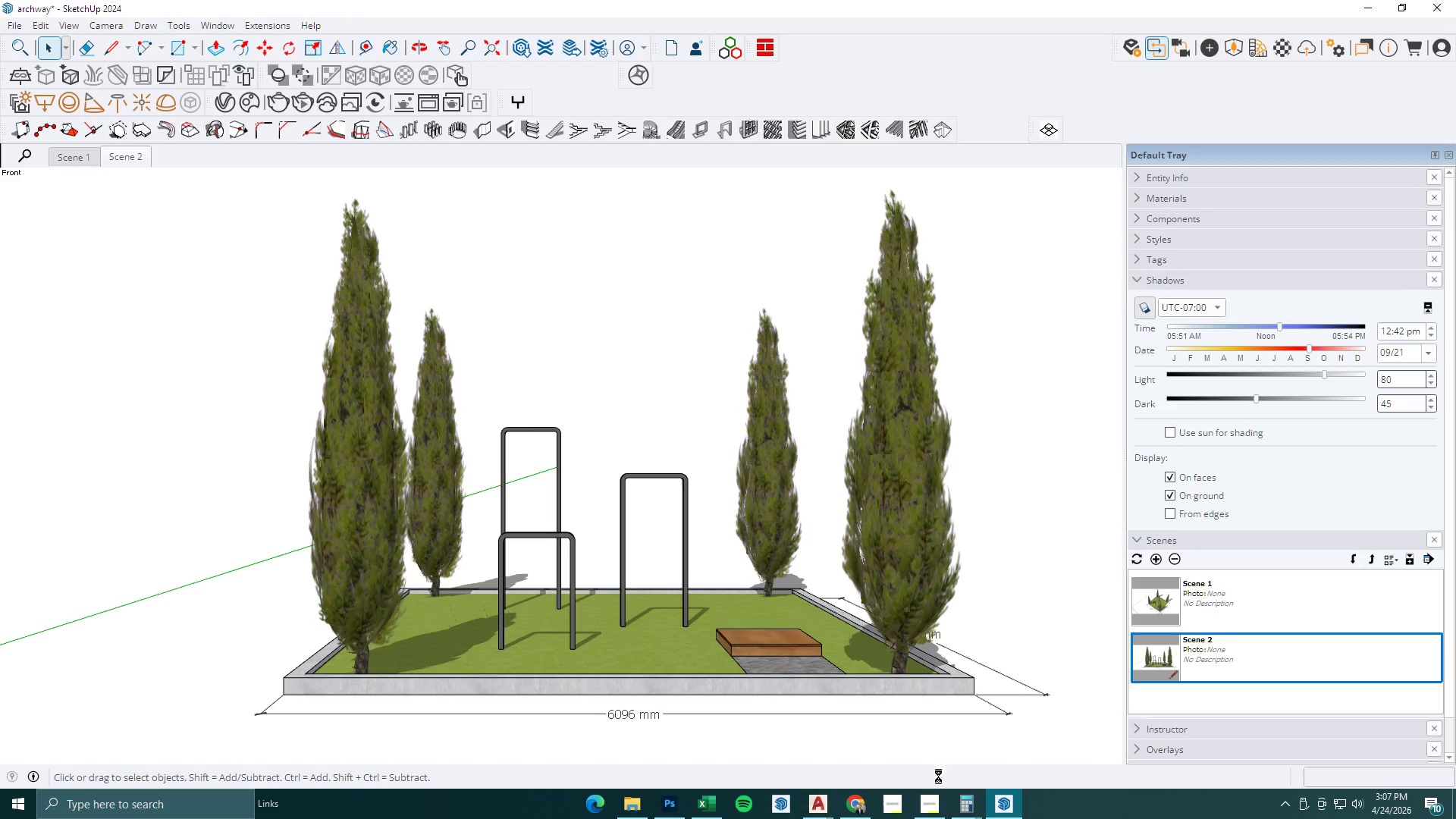 
left_click([936, 796])